 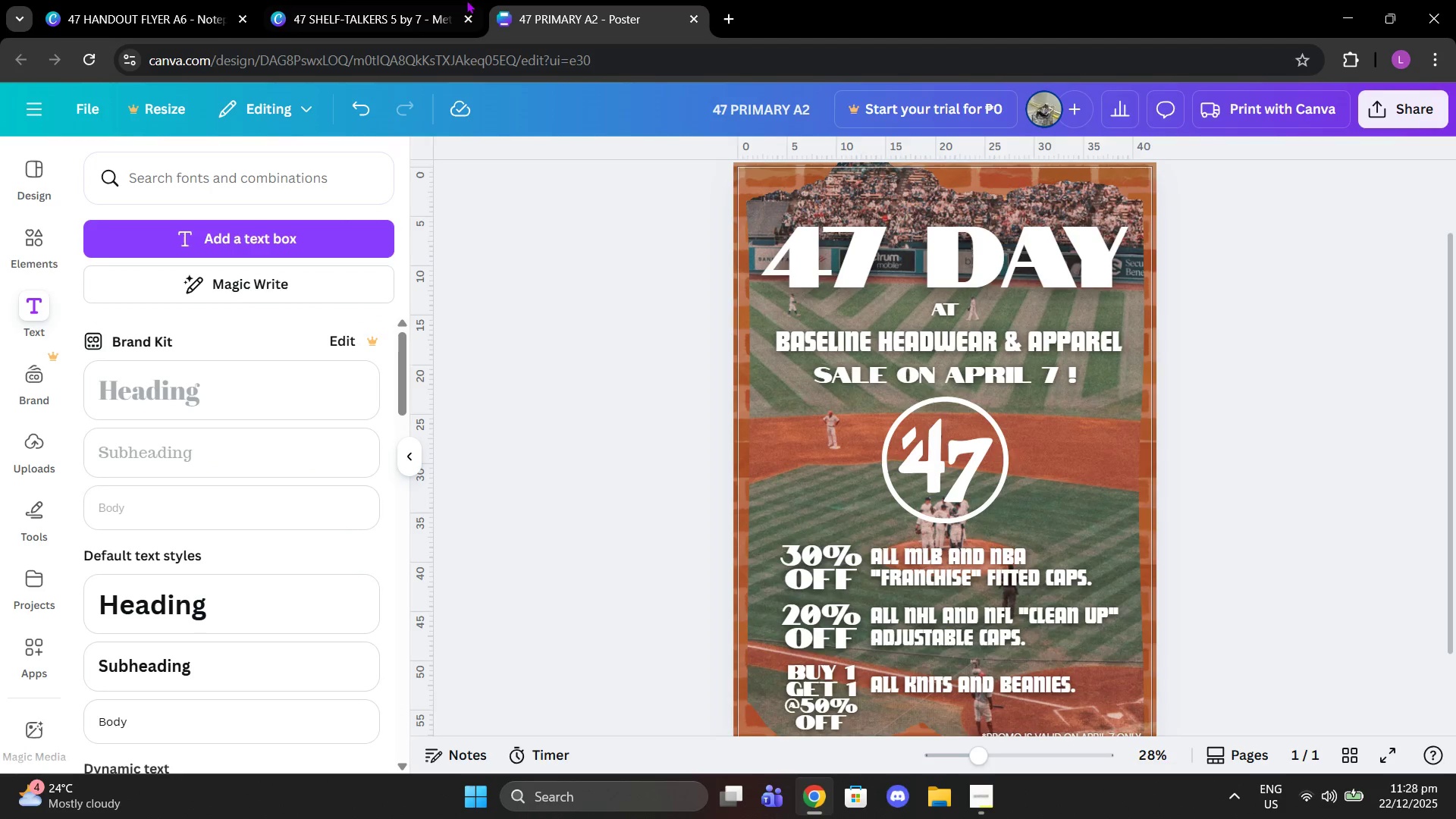 
scroll: coordinate [734, 249], scroll_direction: down, amount: 2.0
 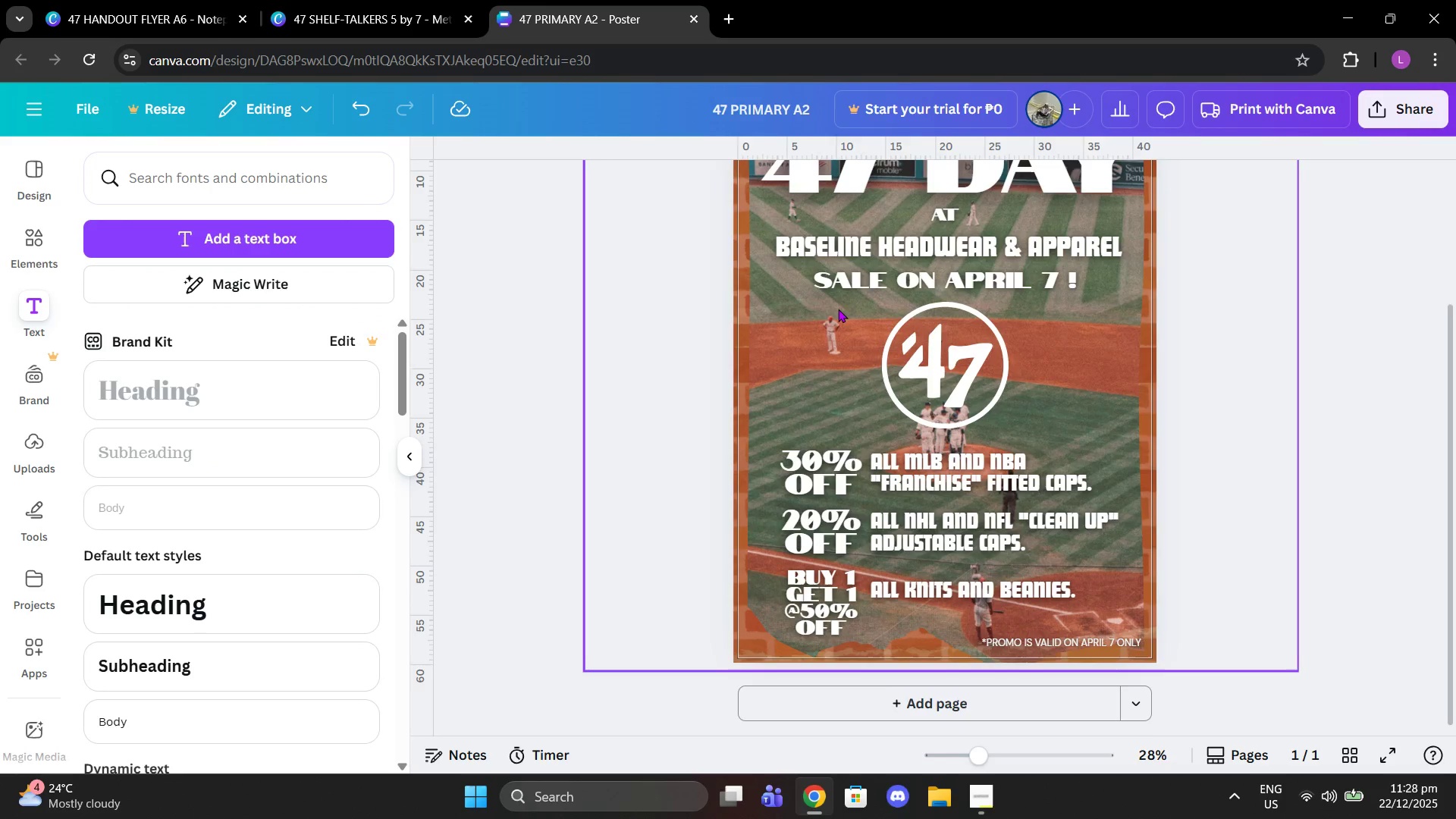 
scroll: coordinate [823, 314], scroll_direction: up, amount: 2.0
 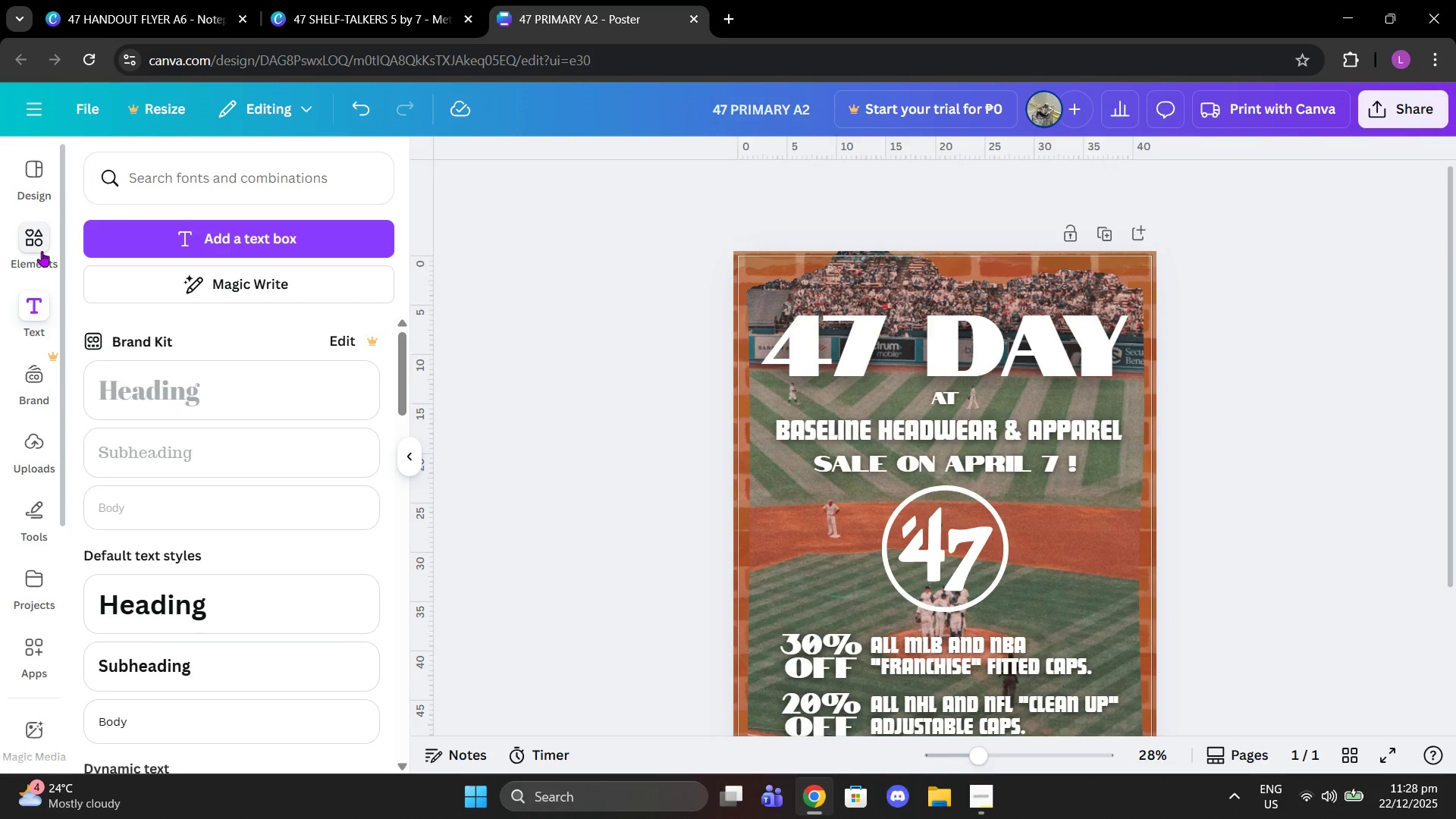 
left_click([42, 251])
 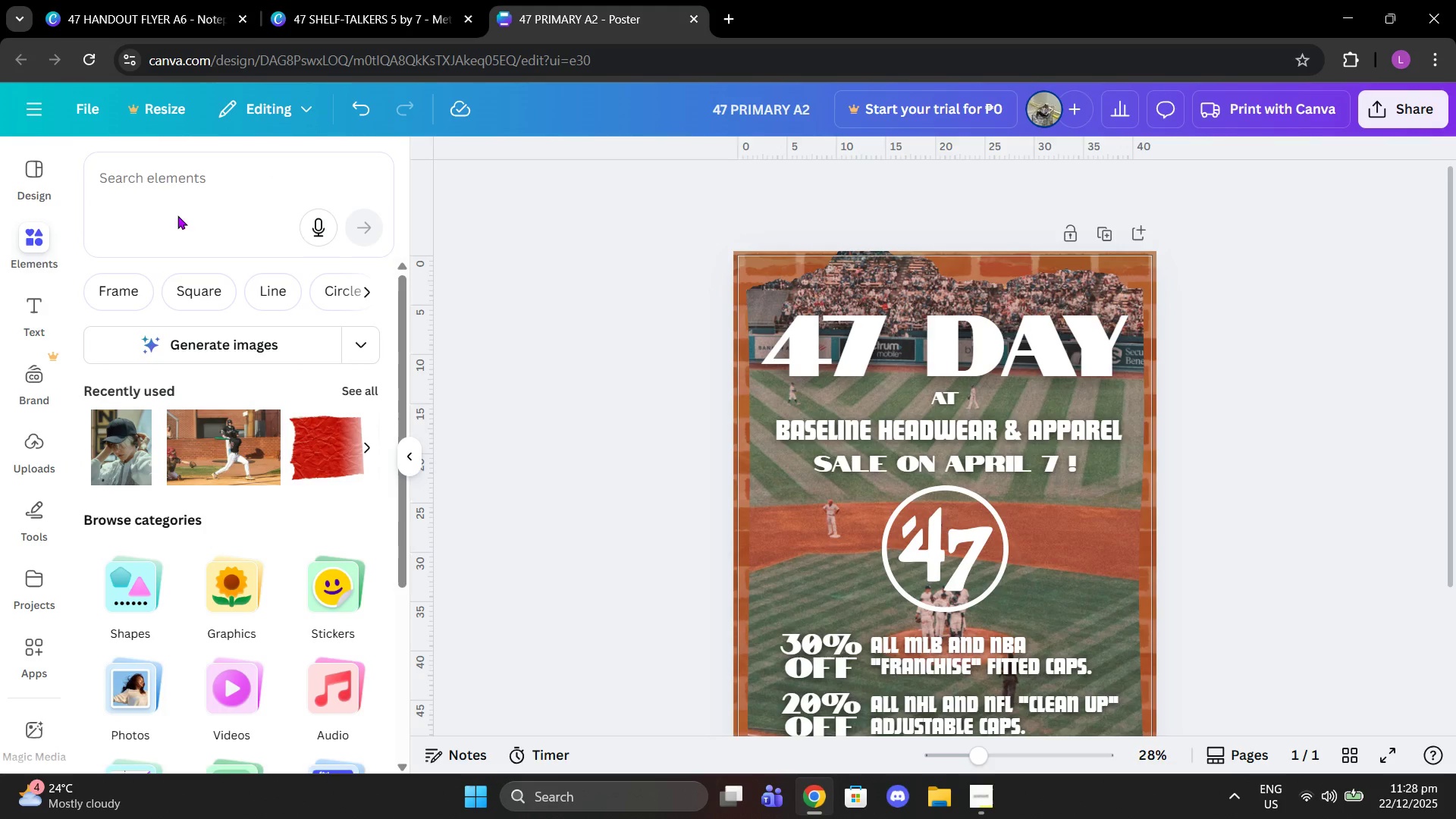 
double_click([167, 193])
 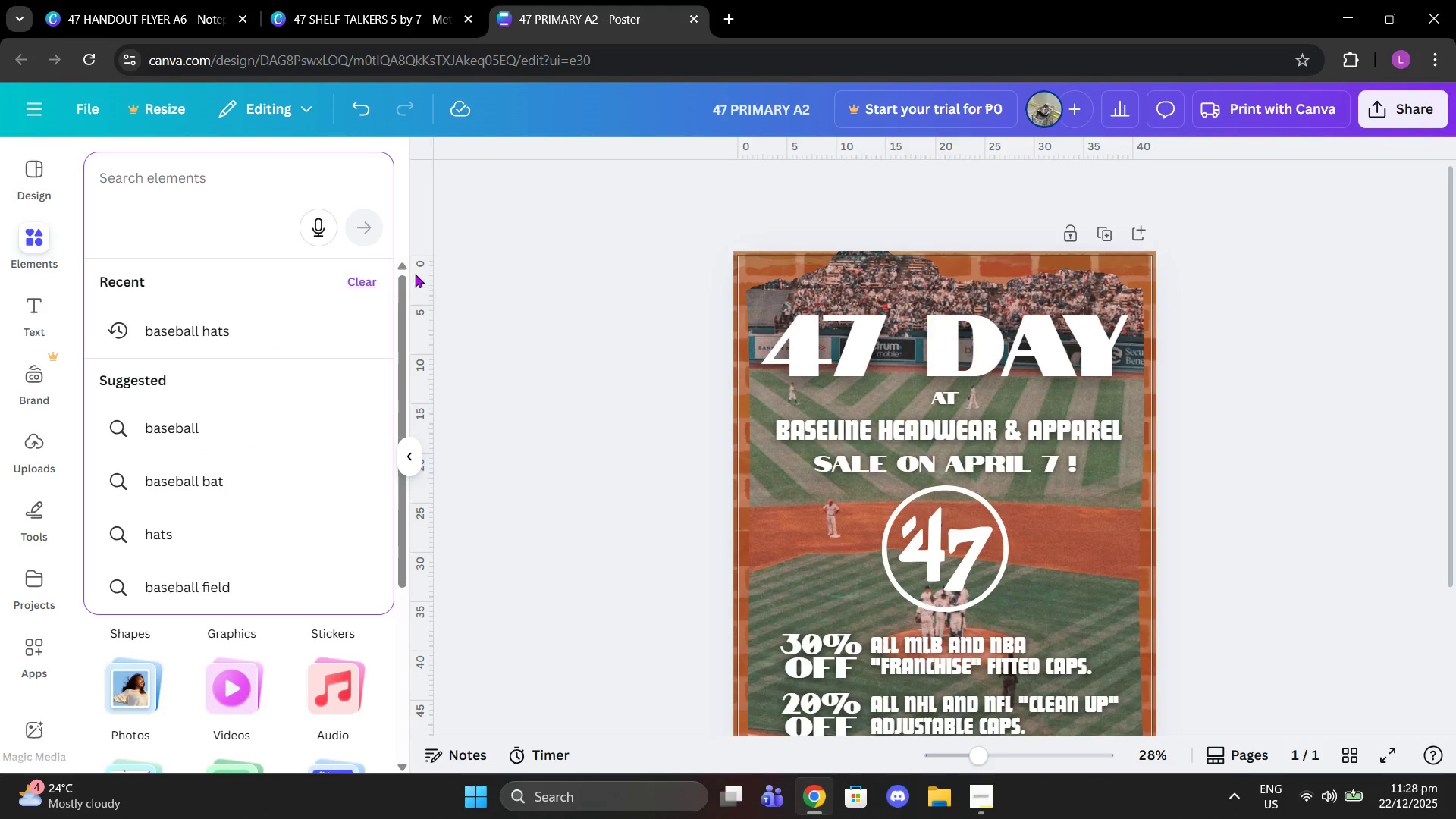 
left_click([473, 255])
 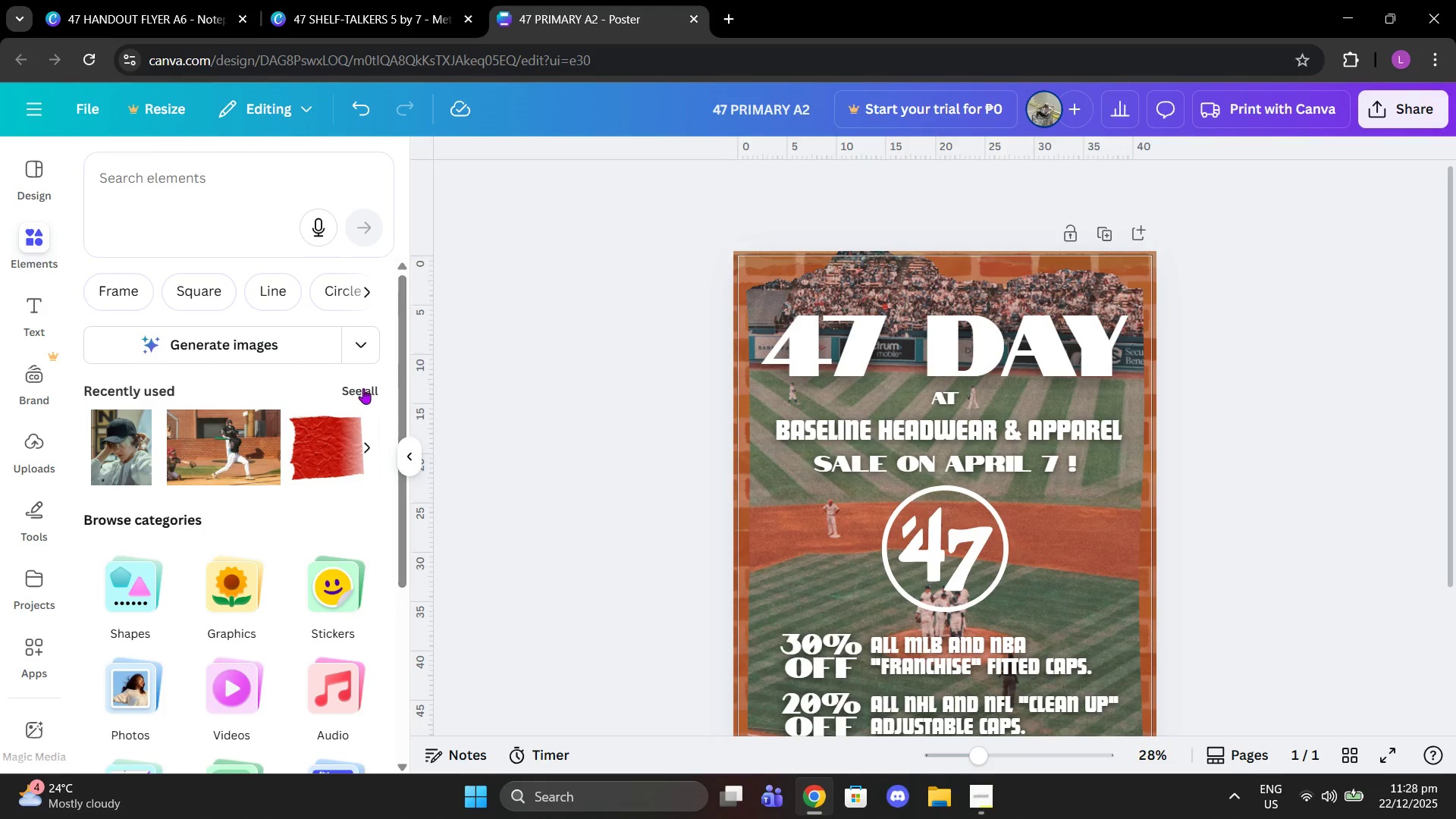 
left_click([363, 389])
 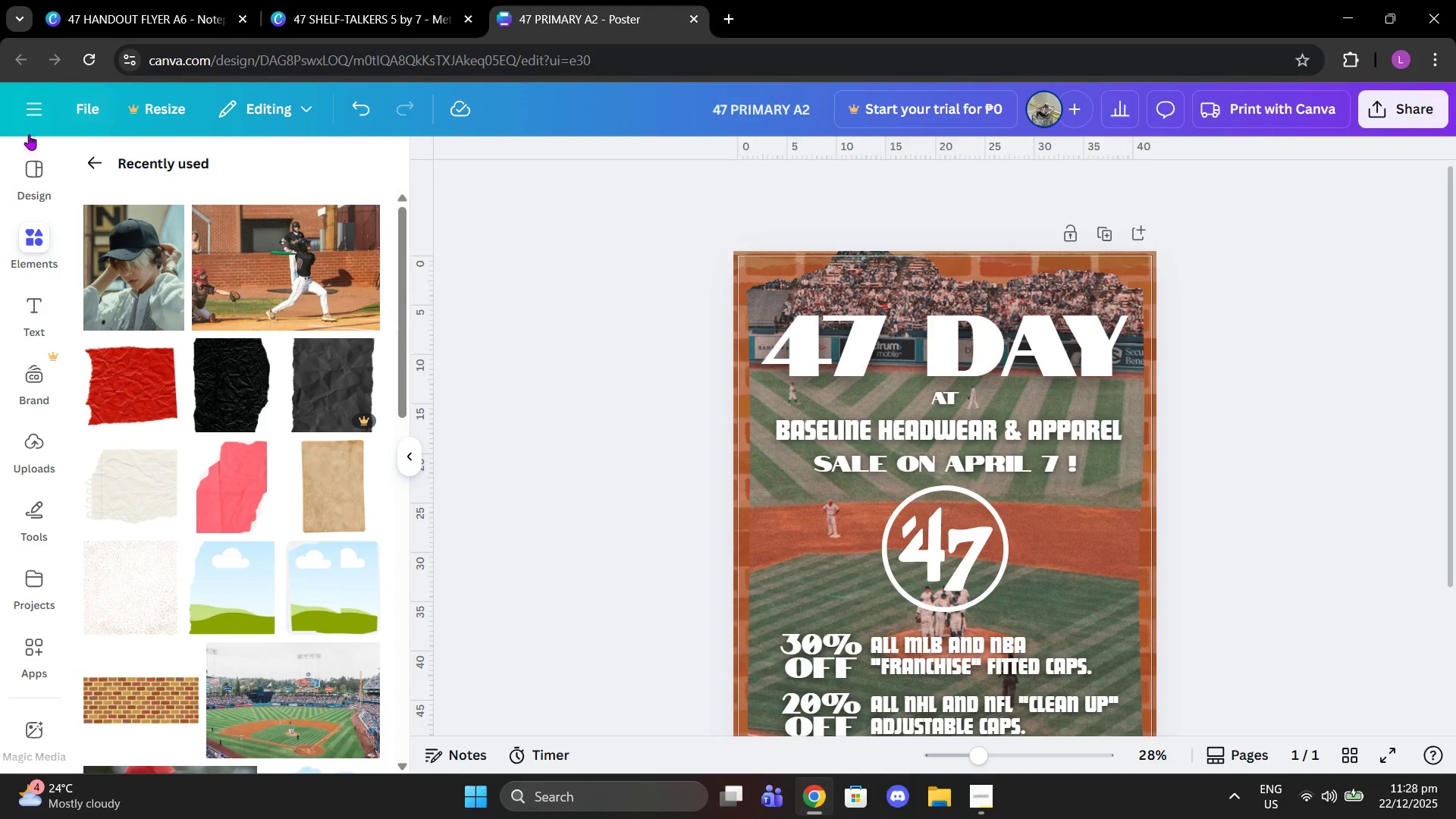 
double_click([97, 177])
 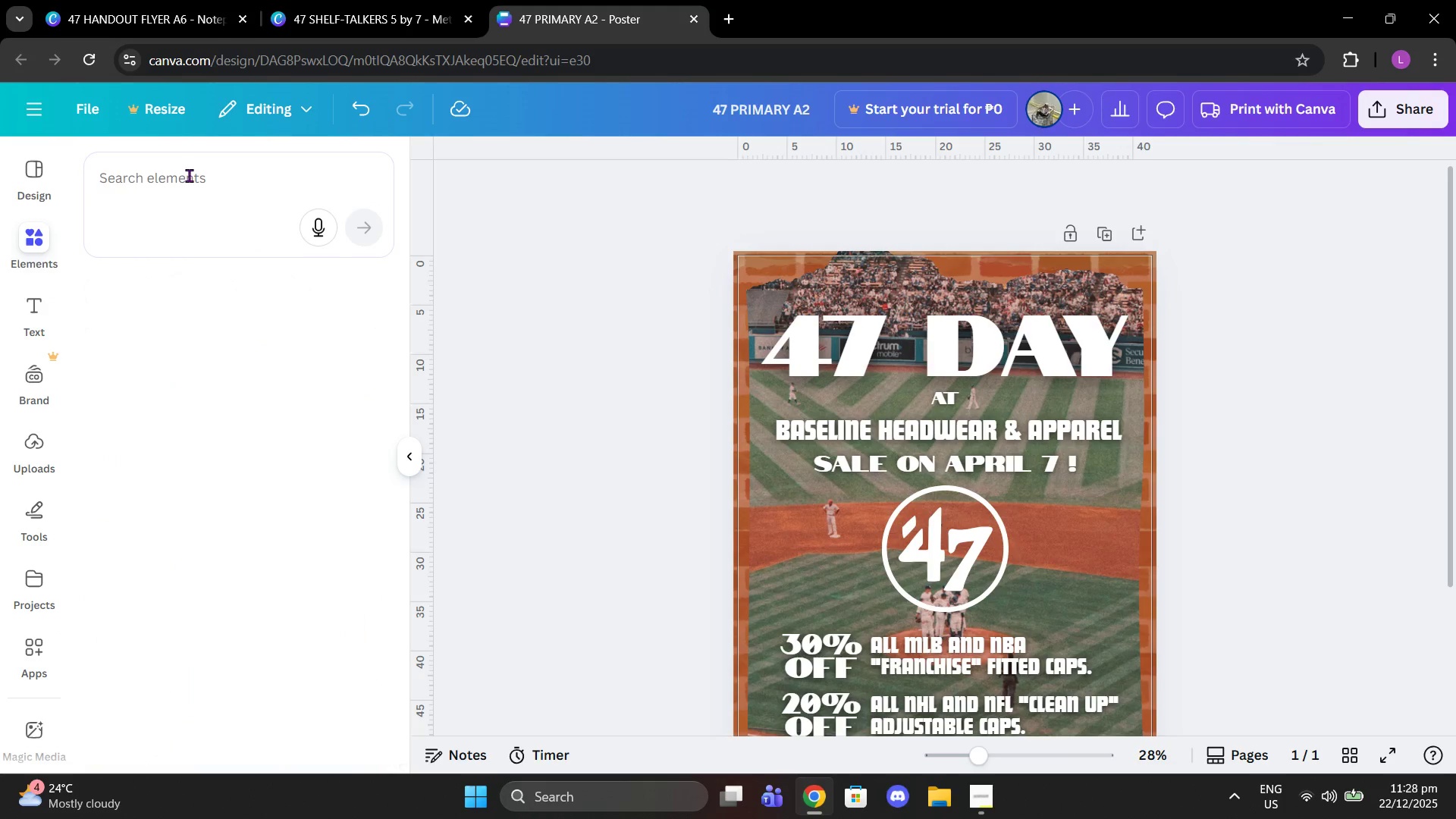 
triple_click([189, 175])
 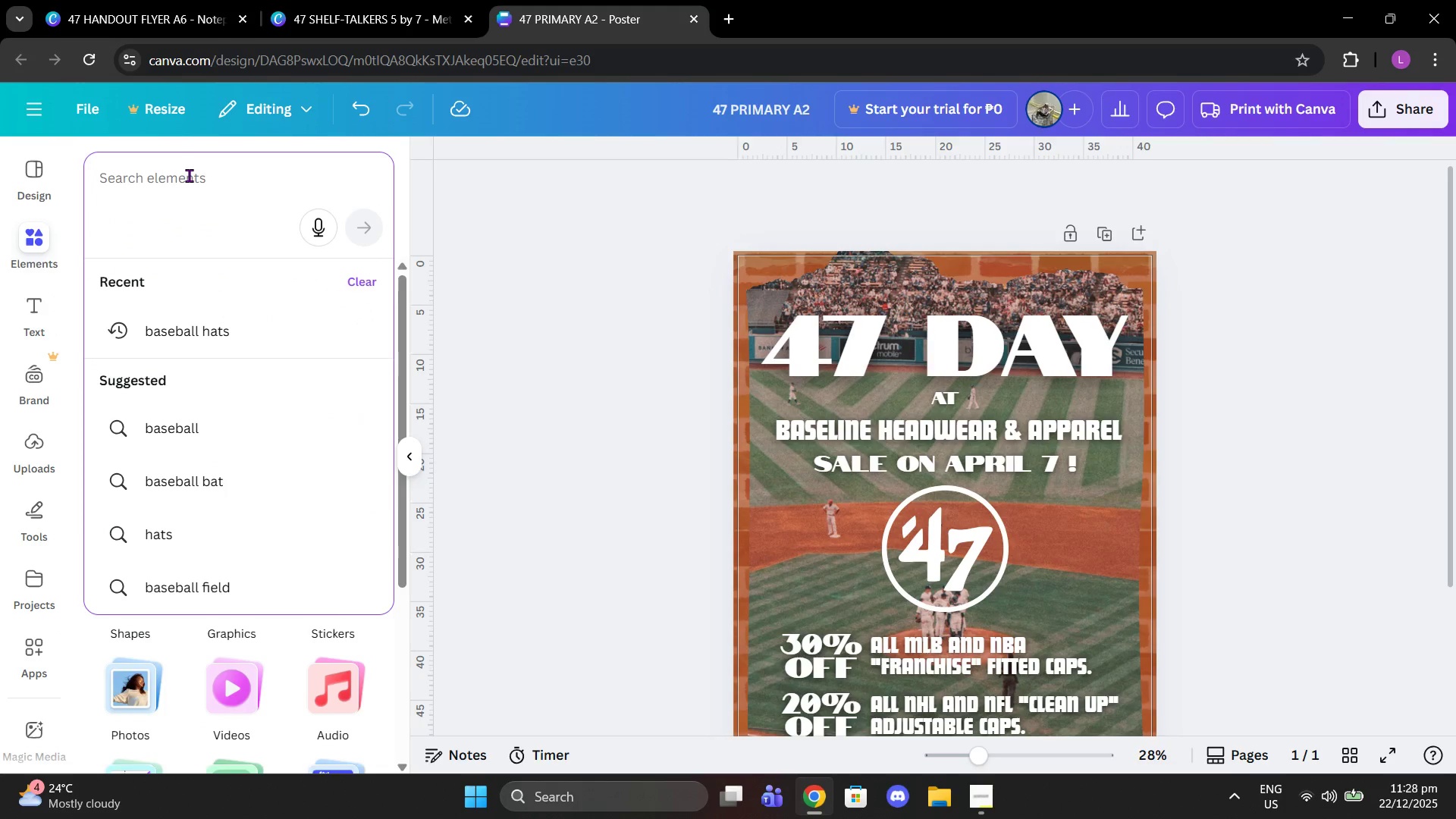 
type(person wearing baseball hat)
 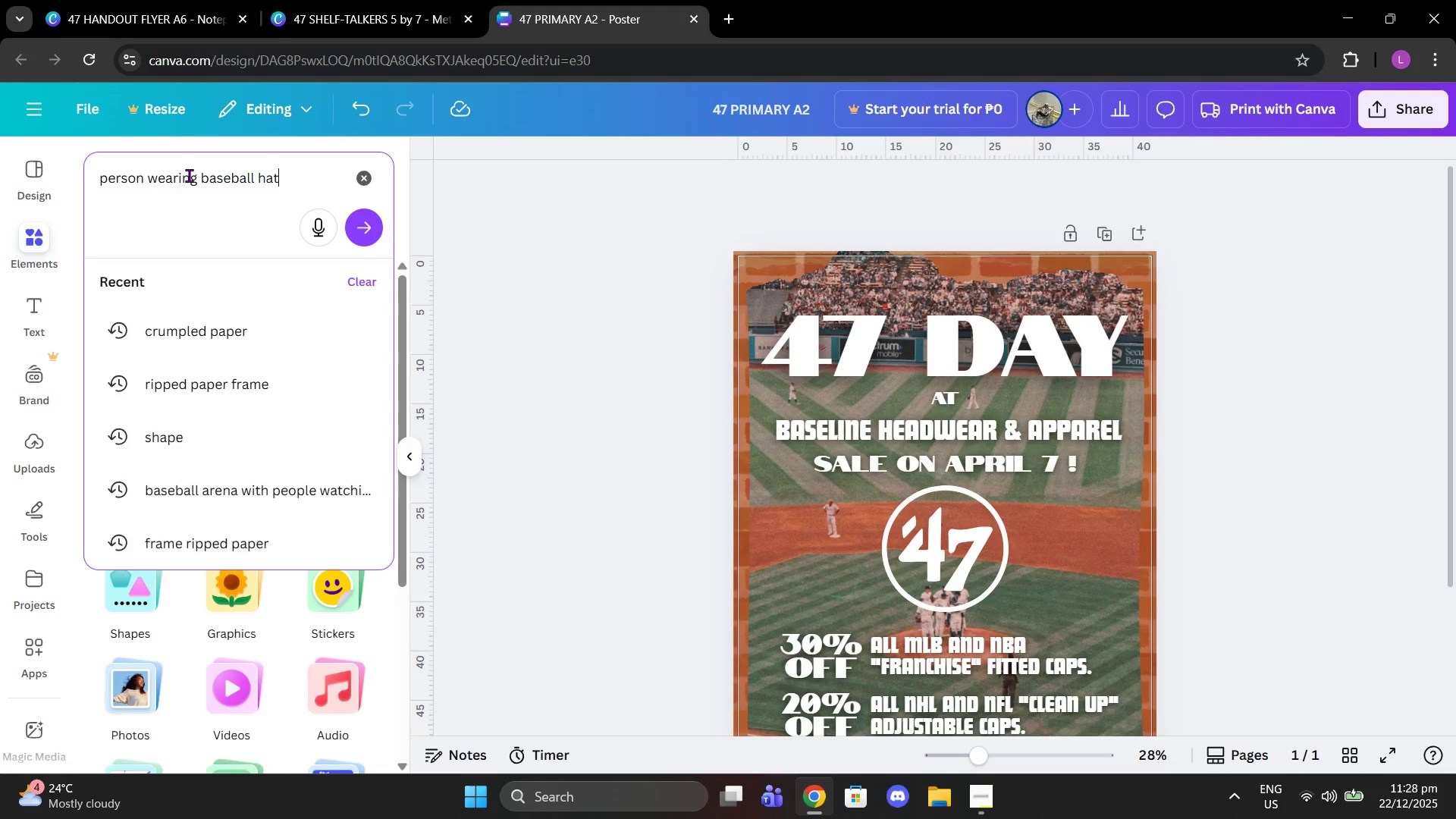 
key(Enter)
 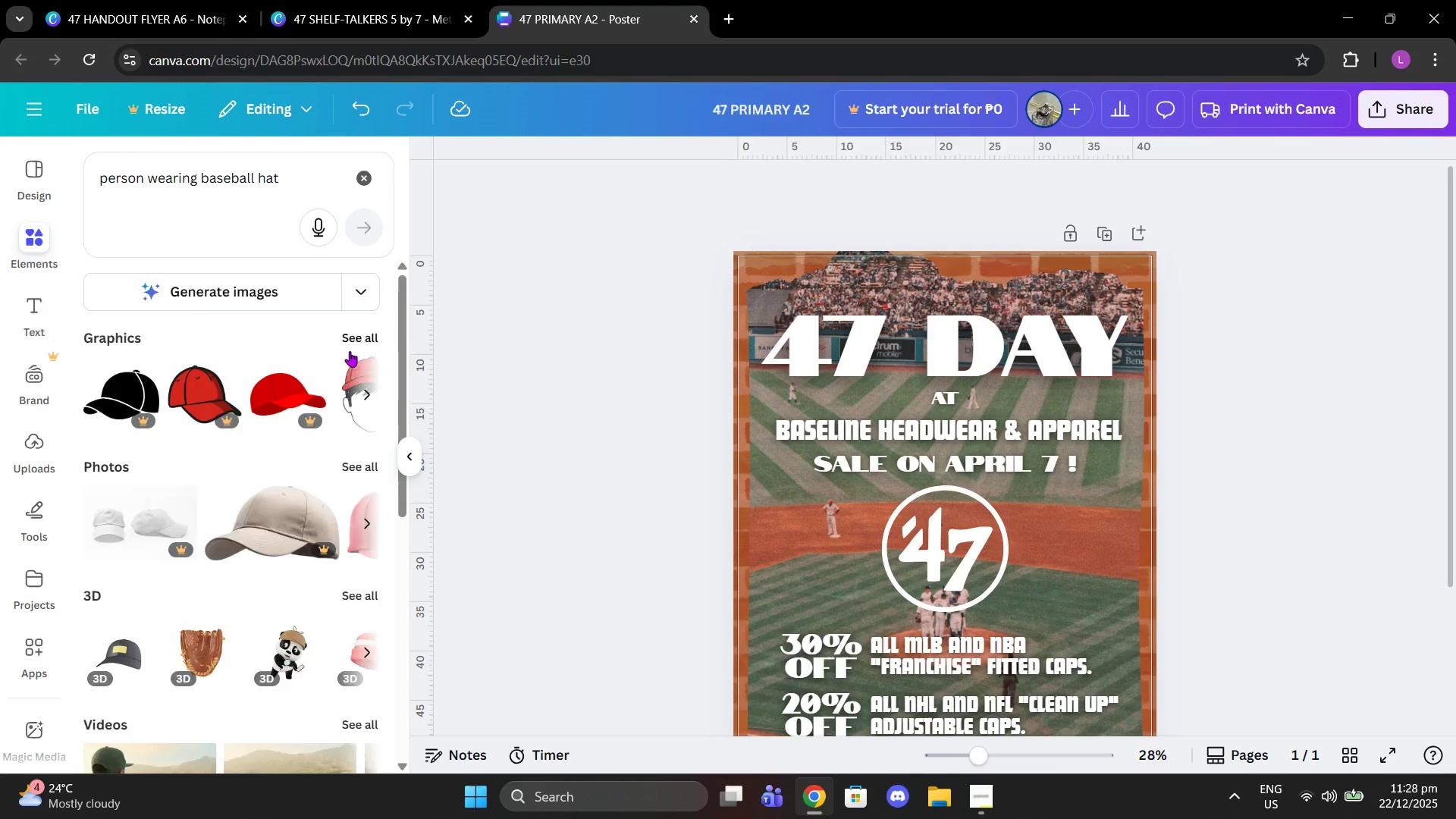 
left_click([345, 522])
 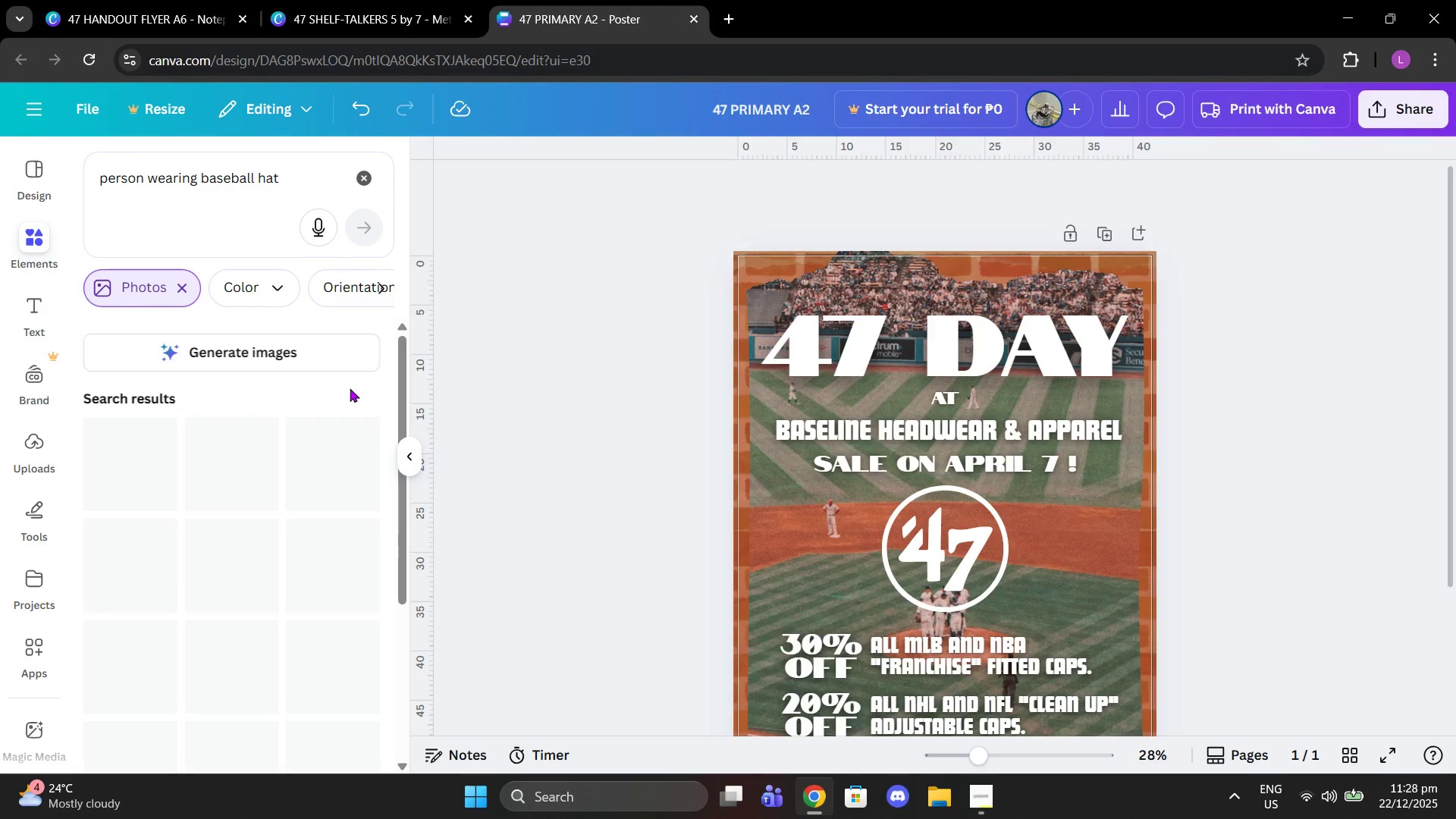 
scroll: coordinate [347, 372], scroll_direction: down, amount: 14.0
 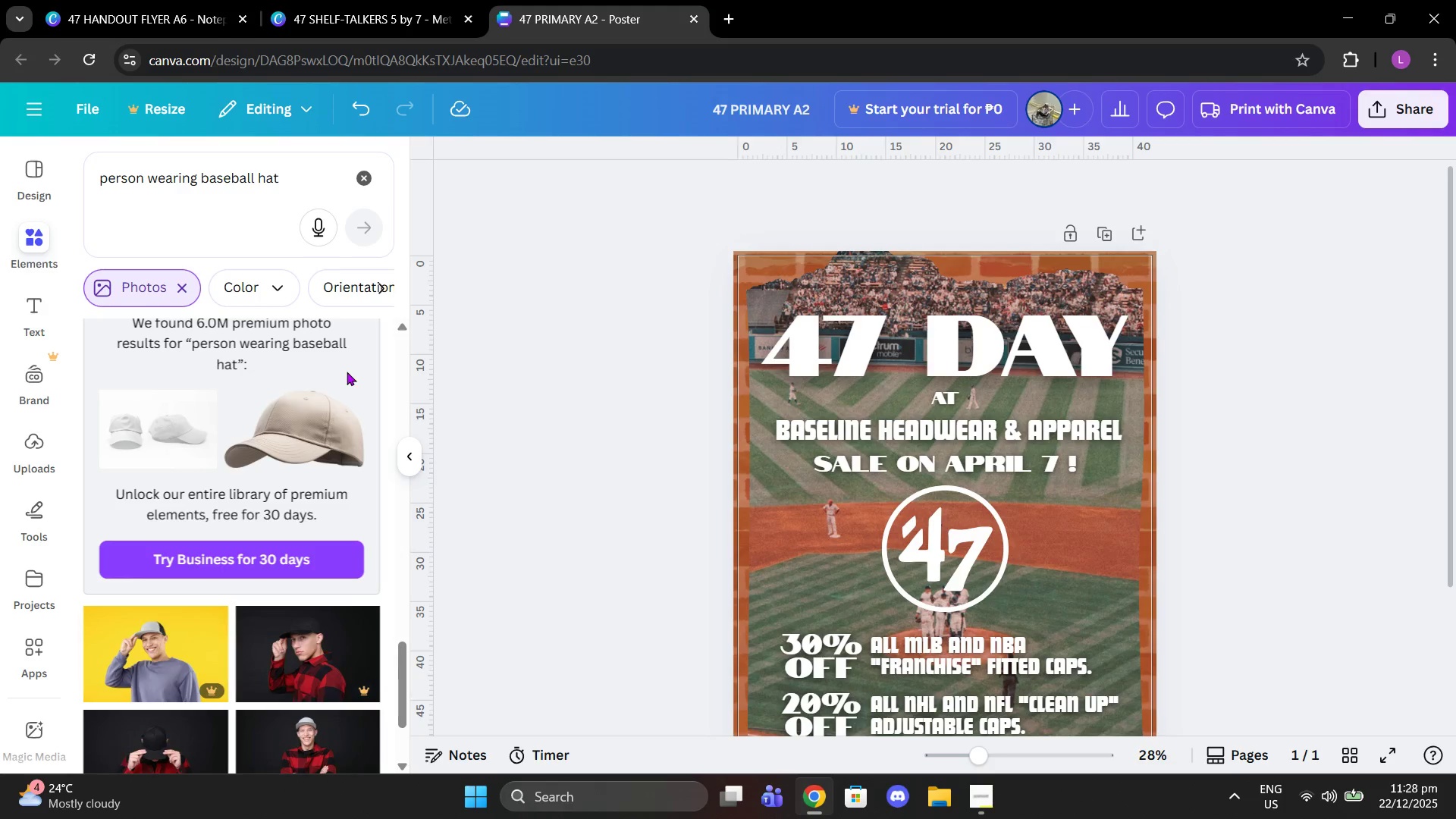 
scroll: coordinate [346, 377], scroll_direction: down, amount: 7.0
 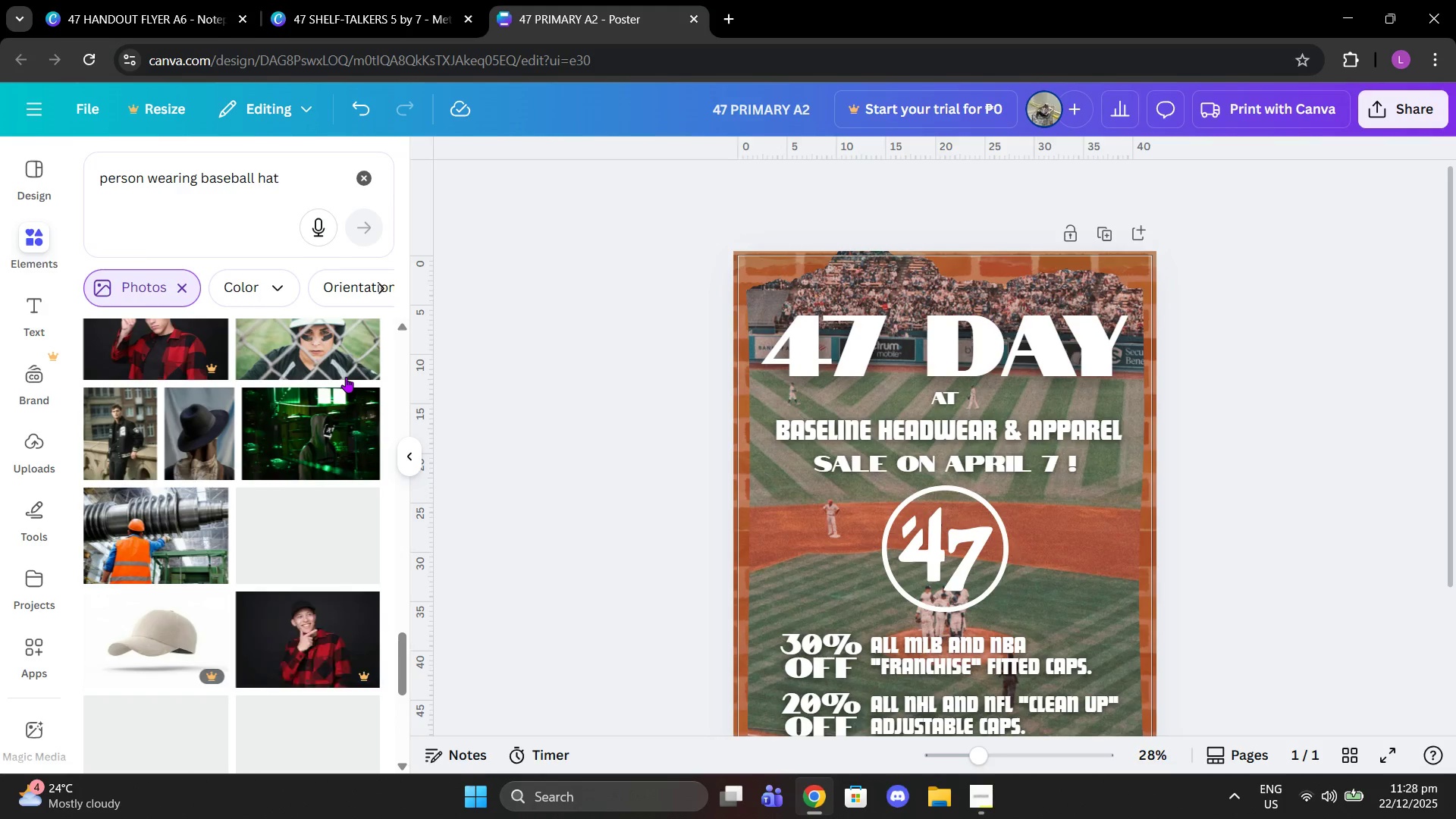 
scroll: coordinate [346, 377], scroll_direction: up, amount: 2.0
 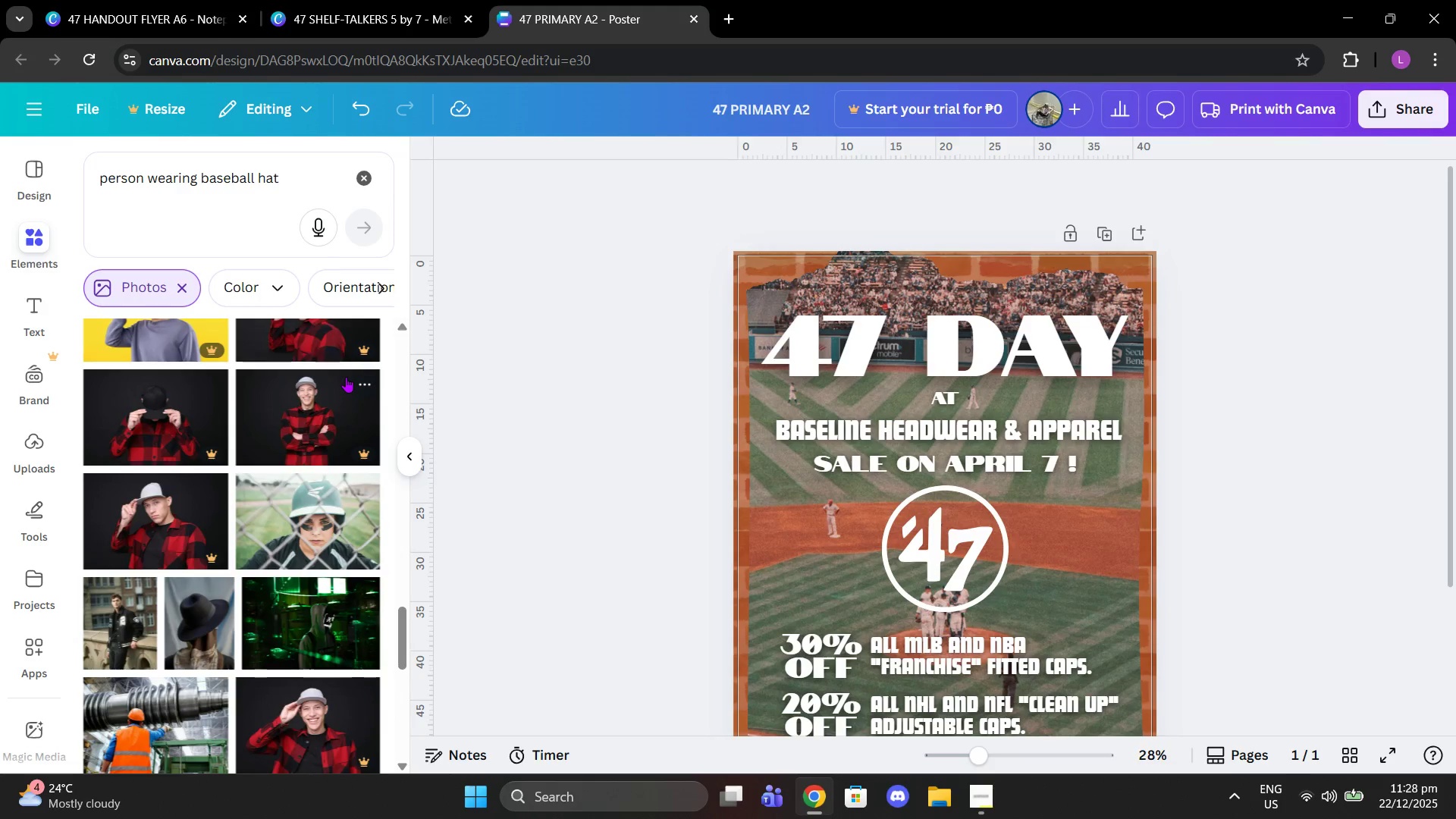 
scroll: coordinate [346, 377], scroll_direction: down, amount: 3.0
 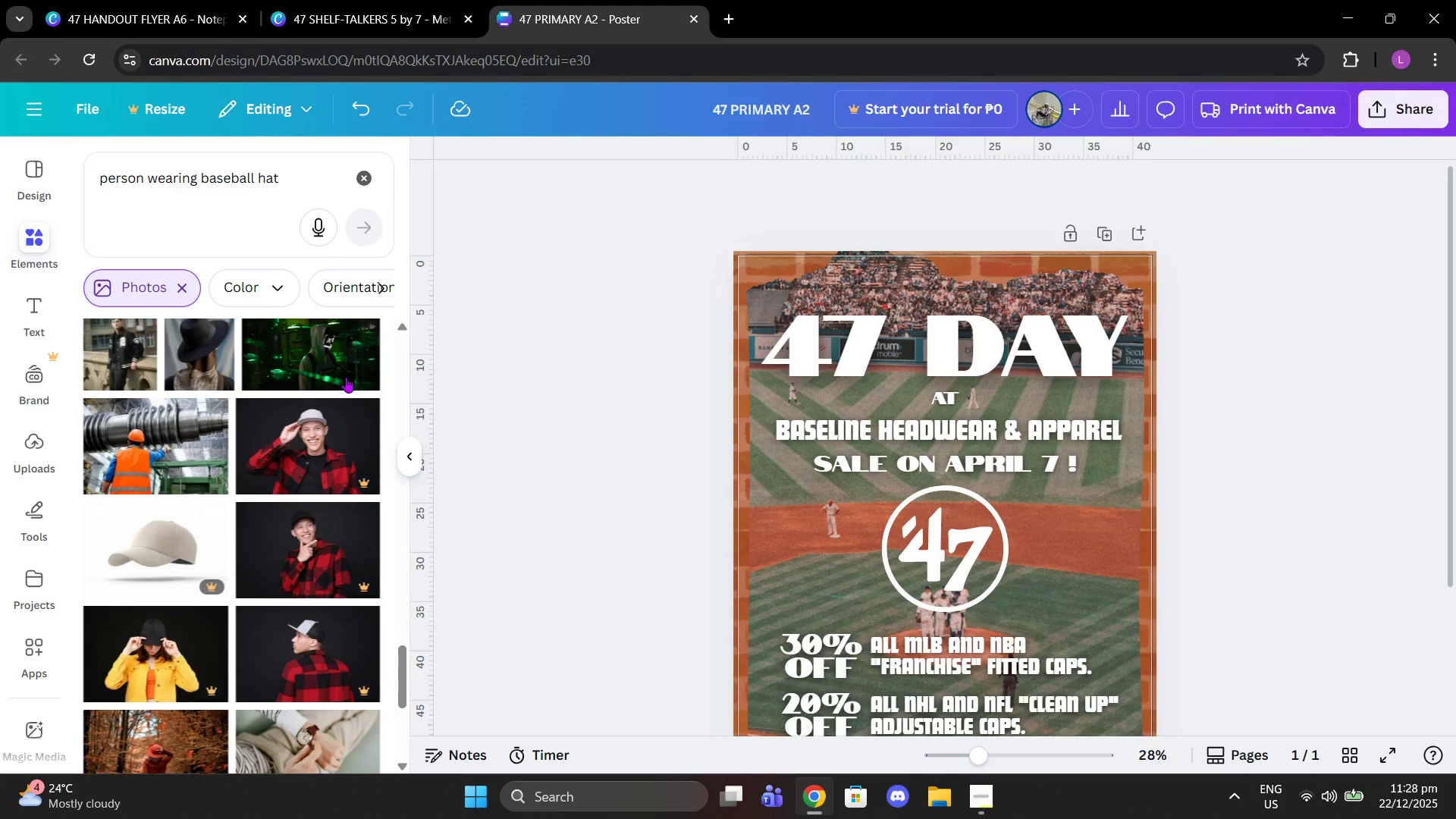 
scroll: coordinate [346, 377], scroll_direction: up, amount: 1.0
 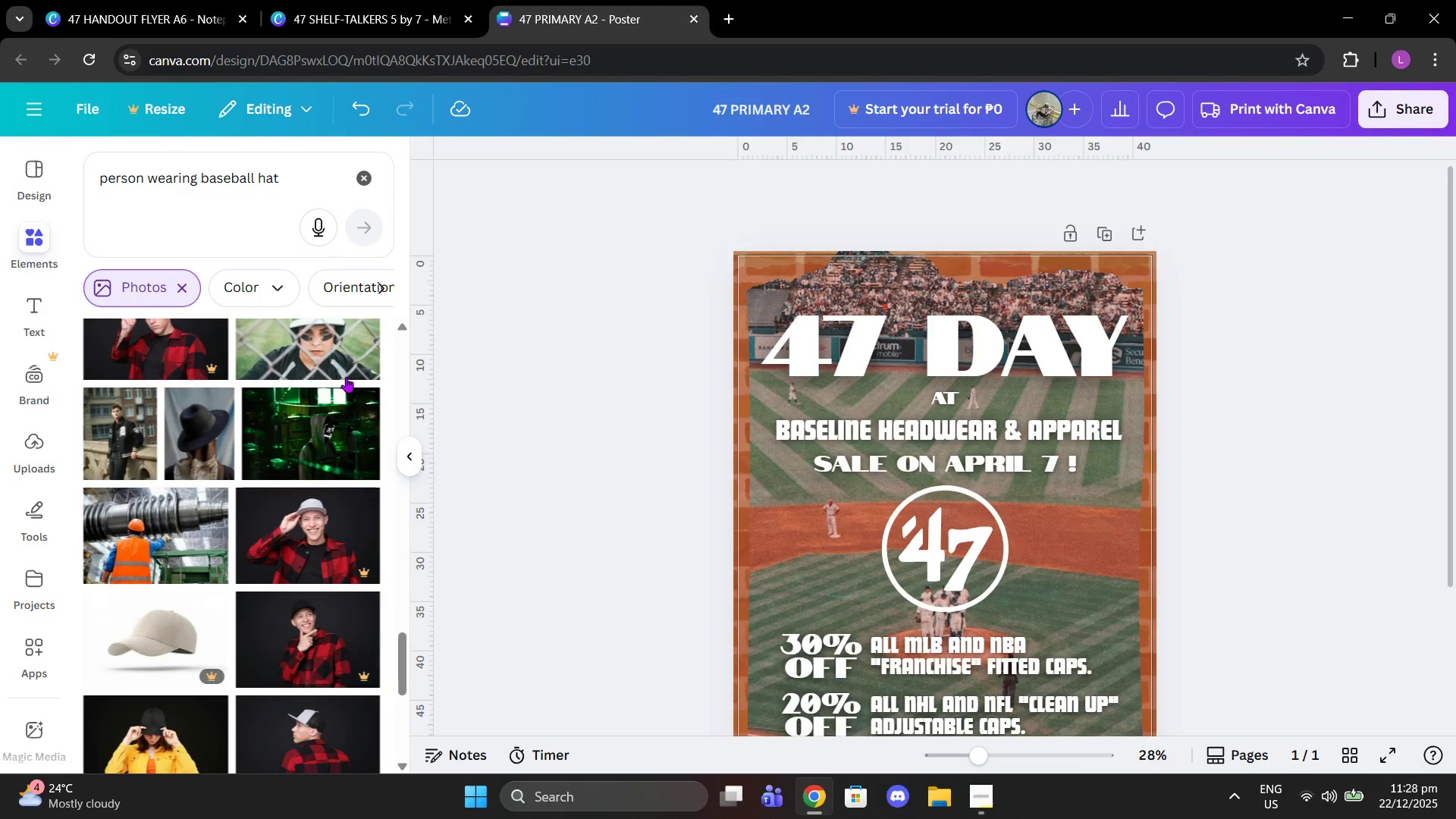 
scroll: coordinate [375, 330], scroll_direction: down, amount: 23.0
 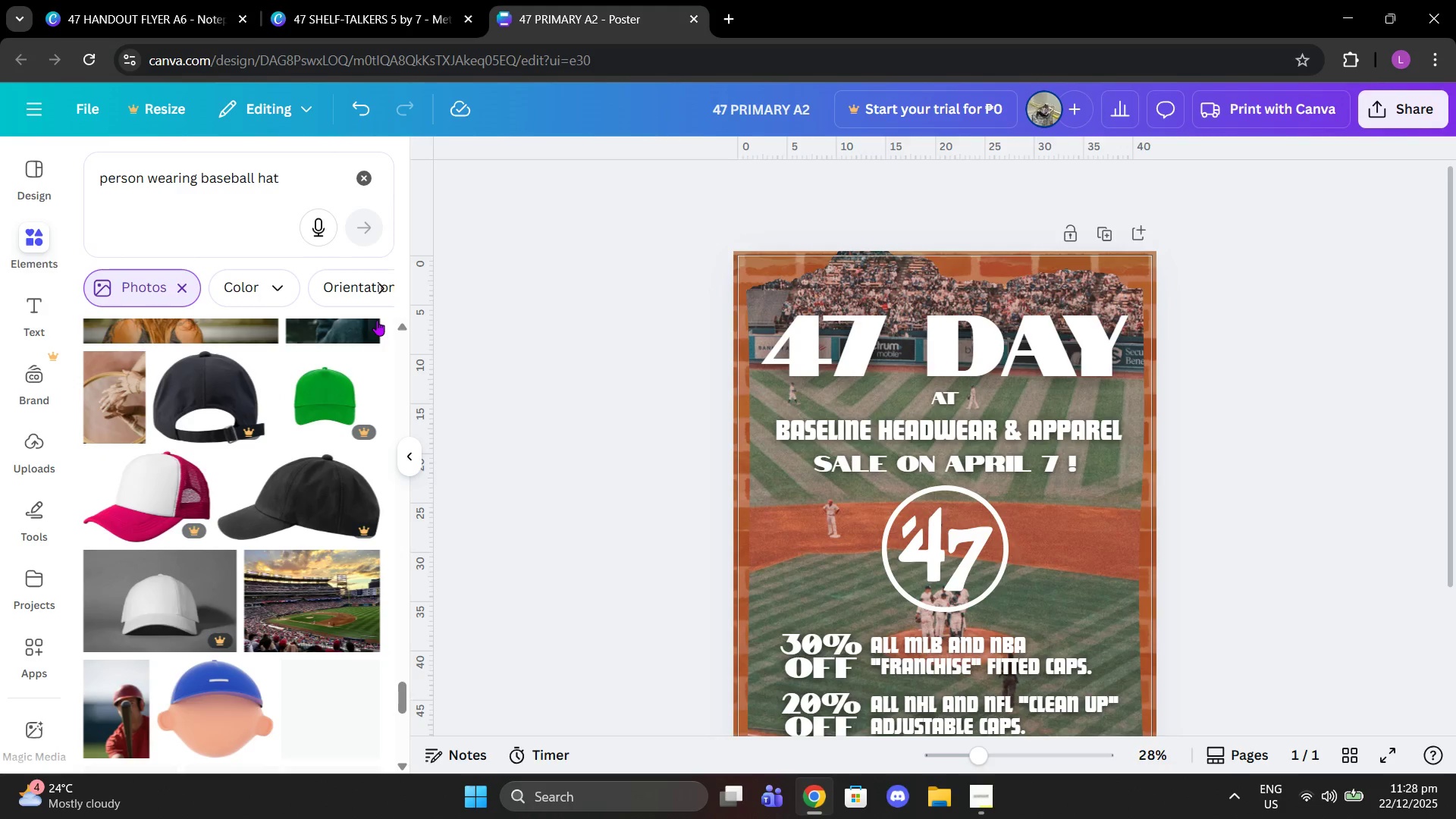 
scroll: coordinate [378, 322], scroll_direction: down, amount: 4.0
 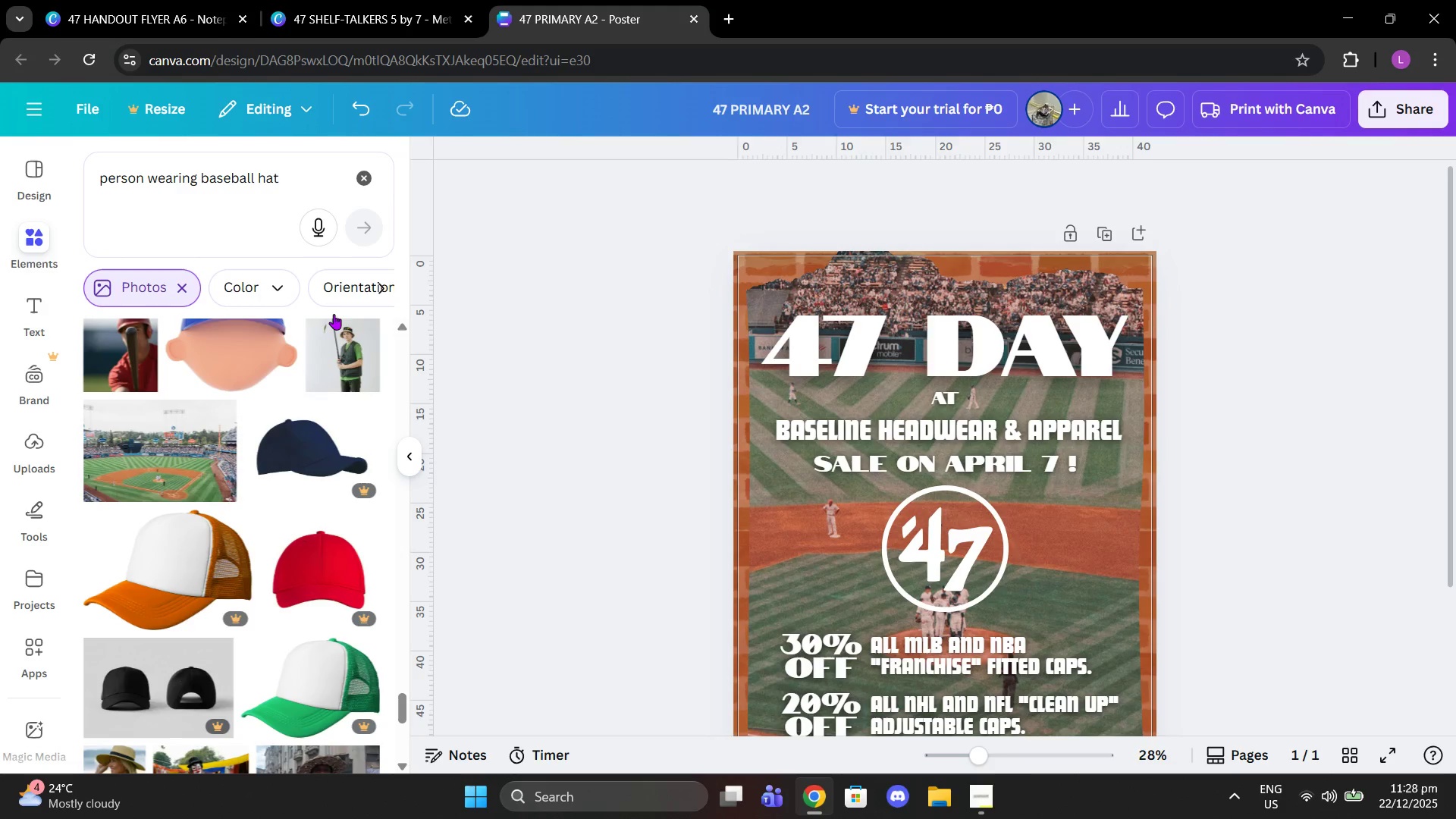 
scroll: coordinate [277, 391], scroll_direction: none, amount: 0.0
 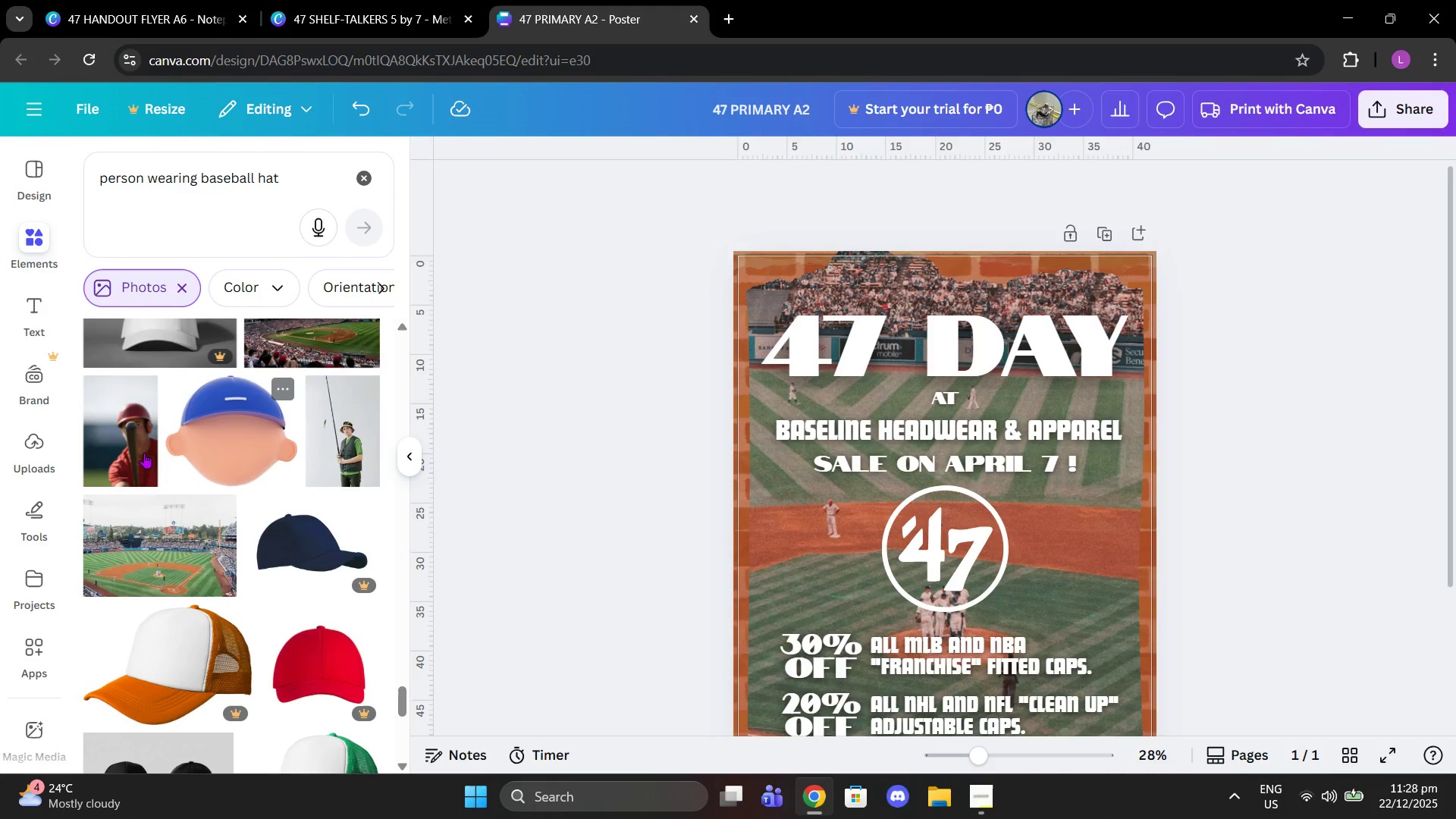 
left_click([136, 453])
 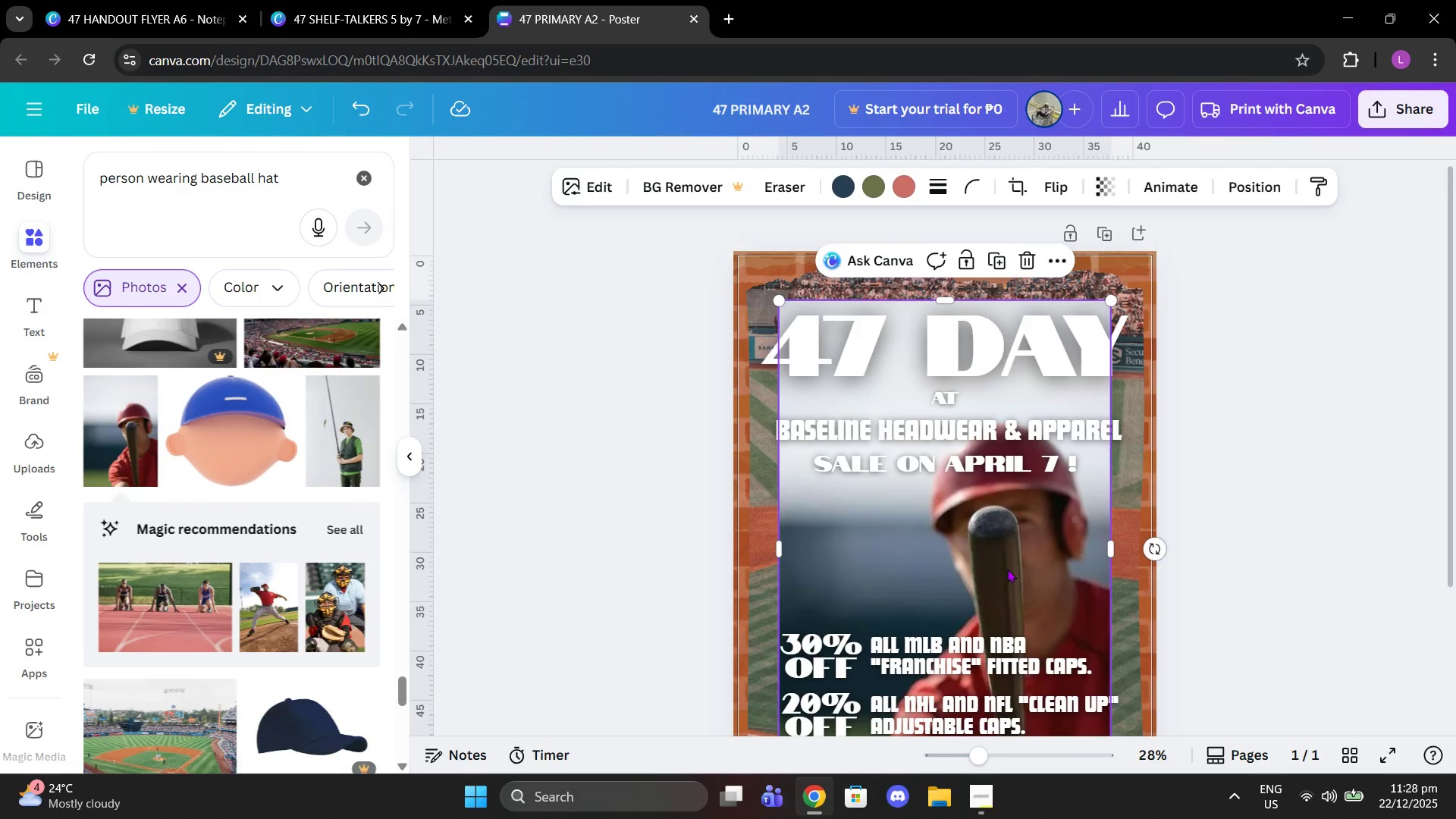 
left_click_drag(start_coordinate=[1004, 569], to_coordinate=[985, 560])
 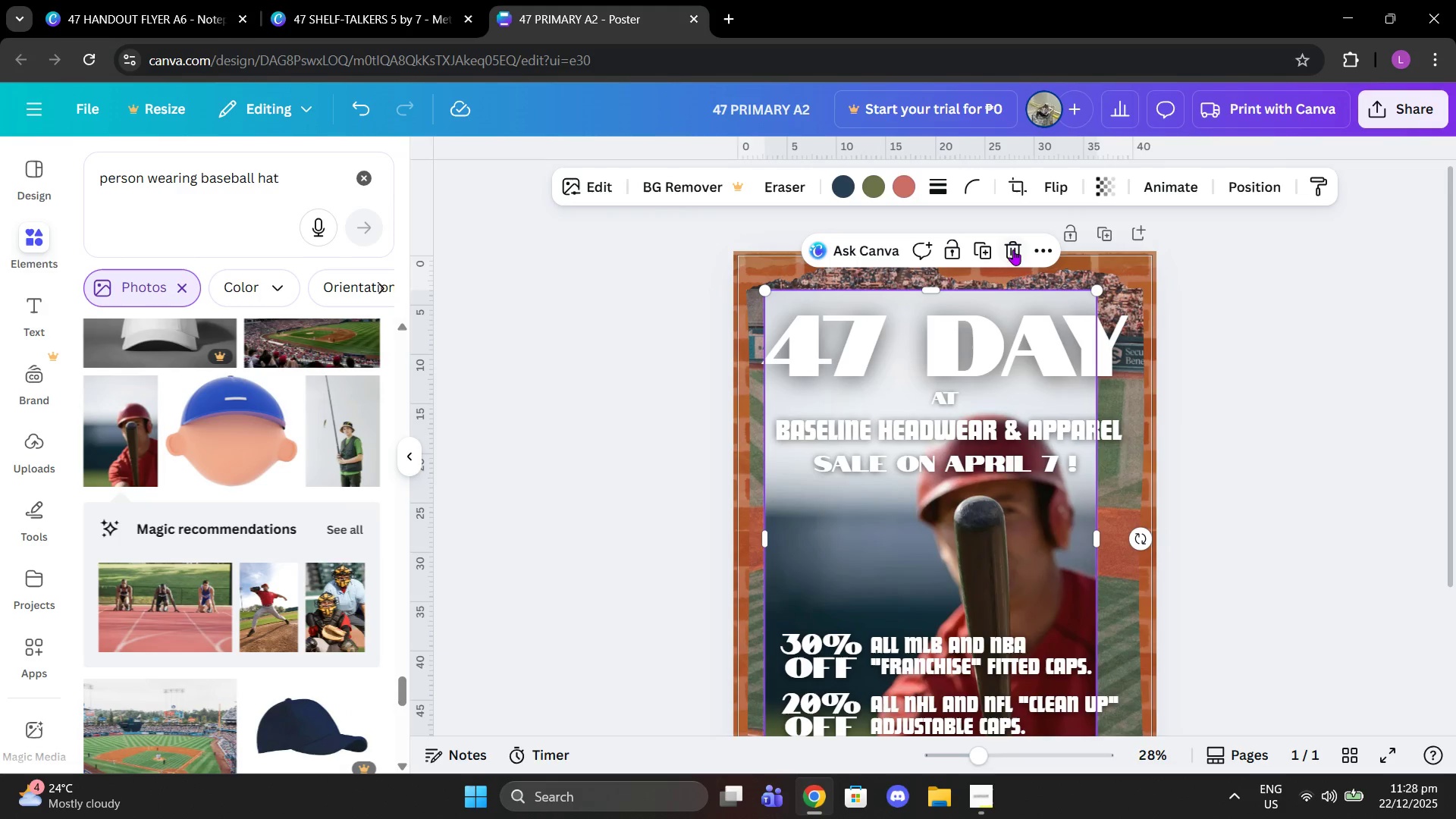 
left_click([1009, 247])
 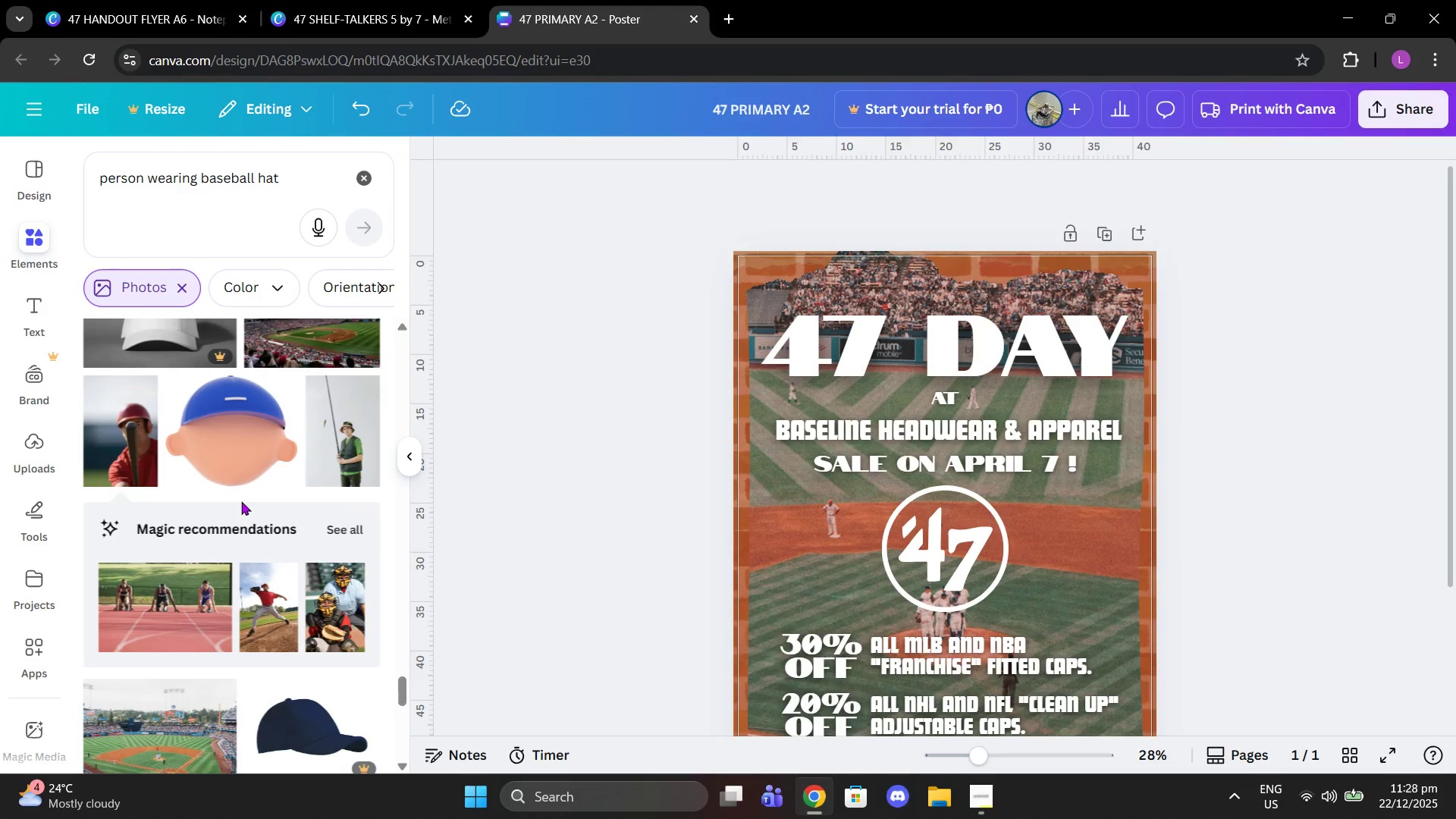 
scroll: coordinate [241, 501], scroll_direction: down, amount: 2.0
 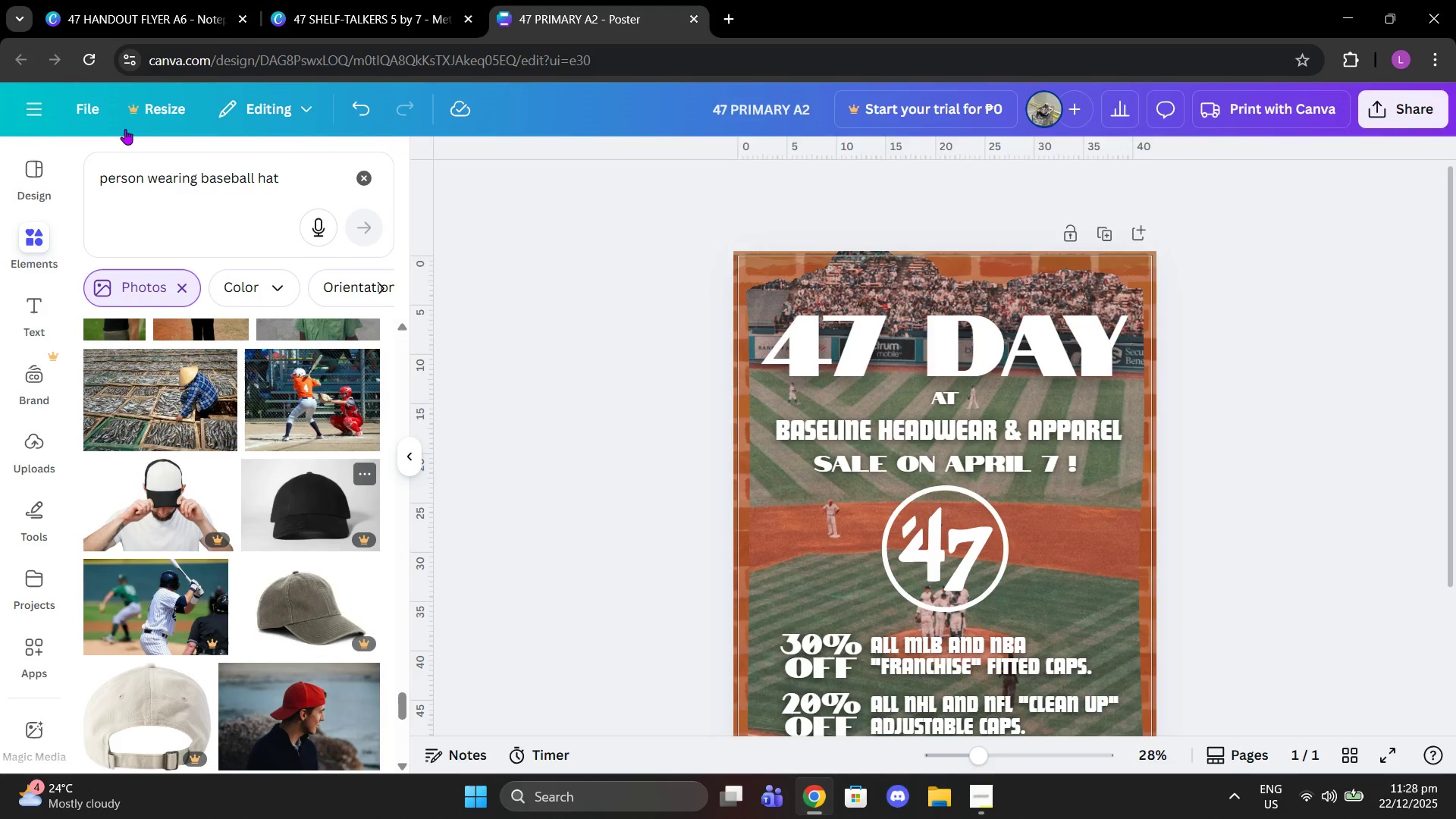 
double_click([130, 175])
 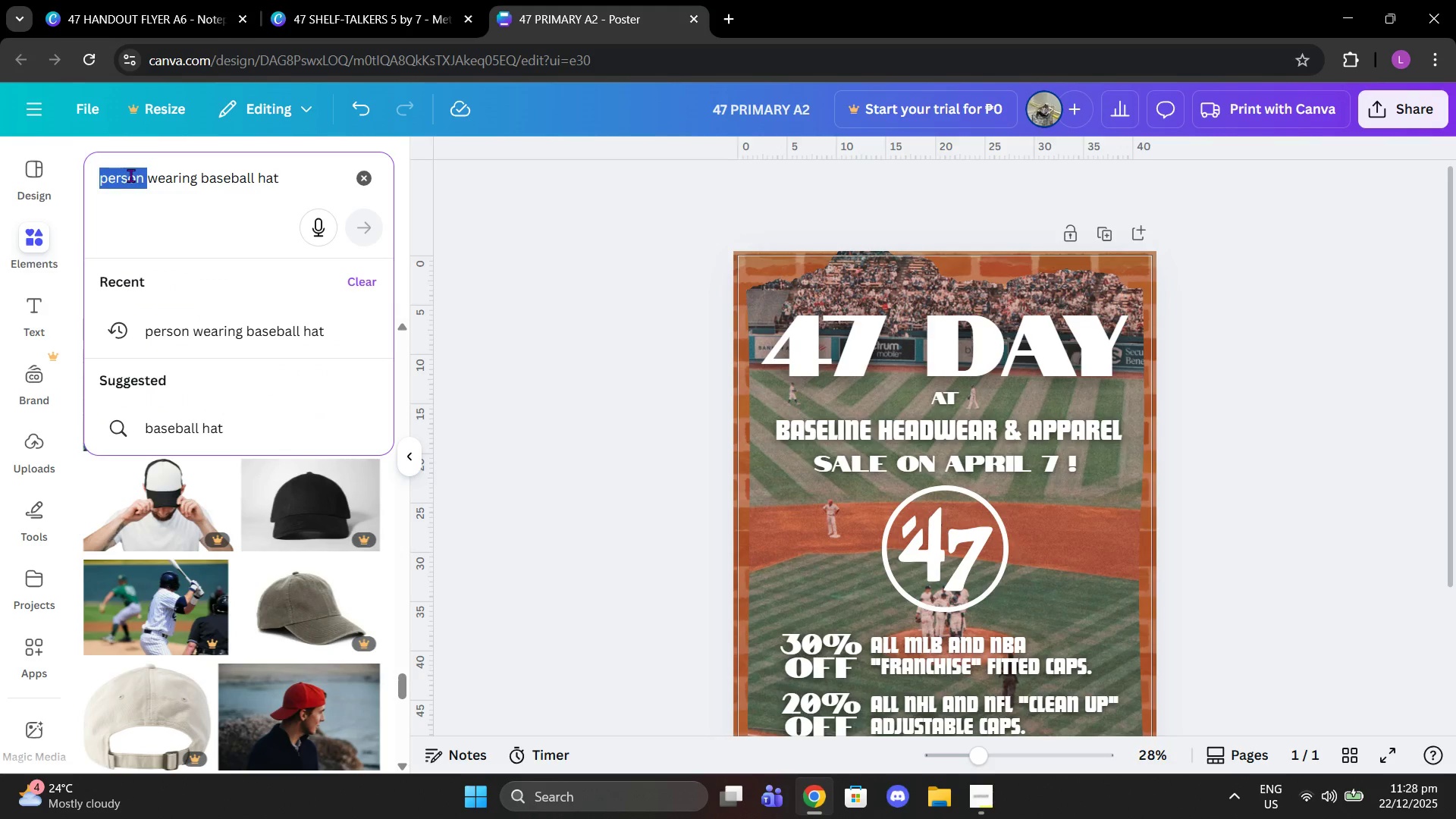 
type(baseball player )
 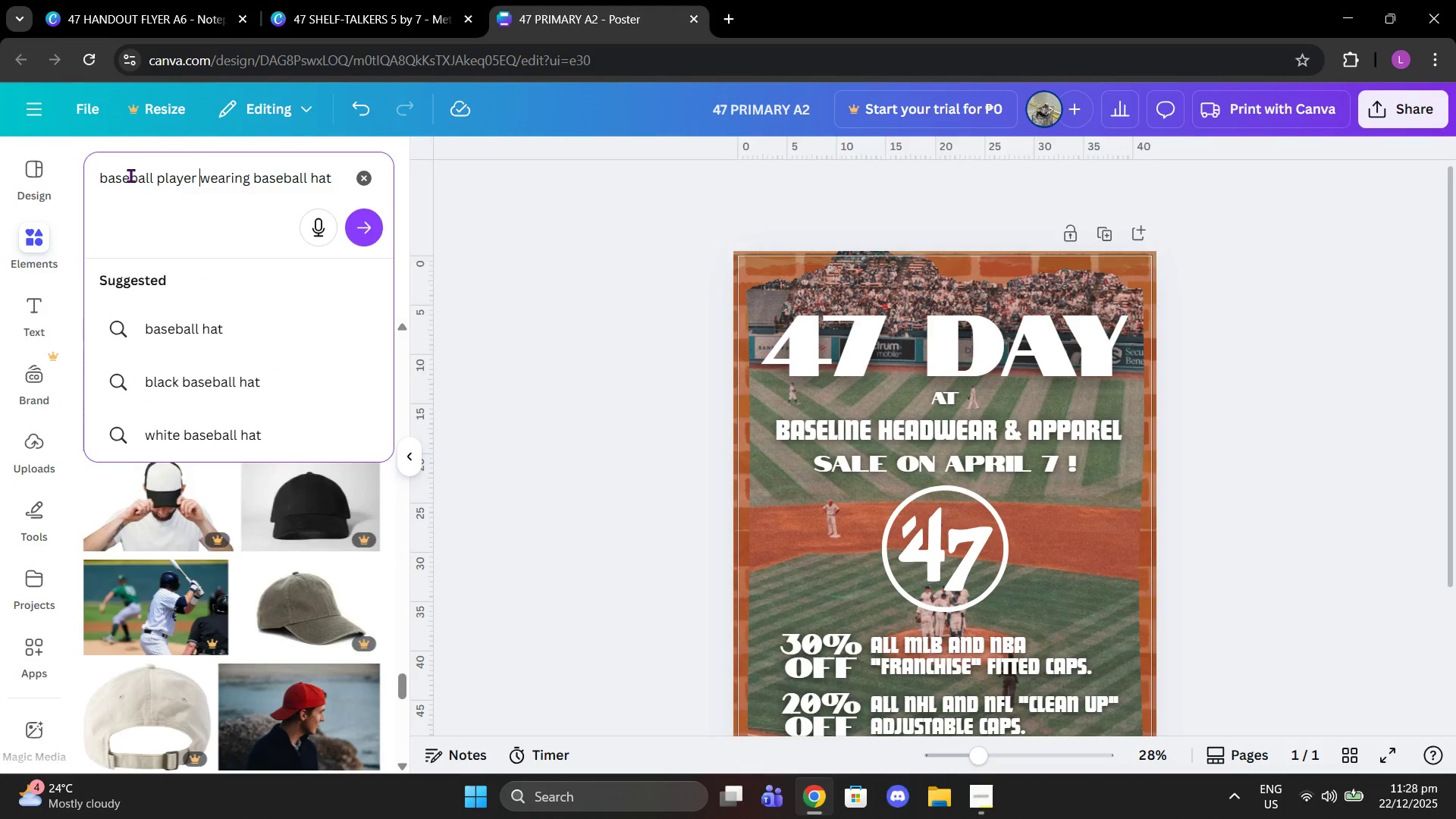 
key(Enter)
 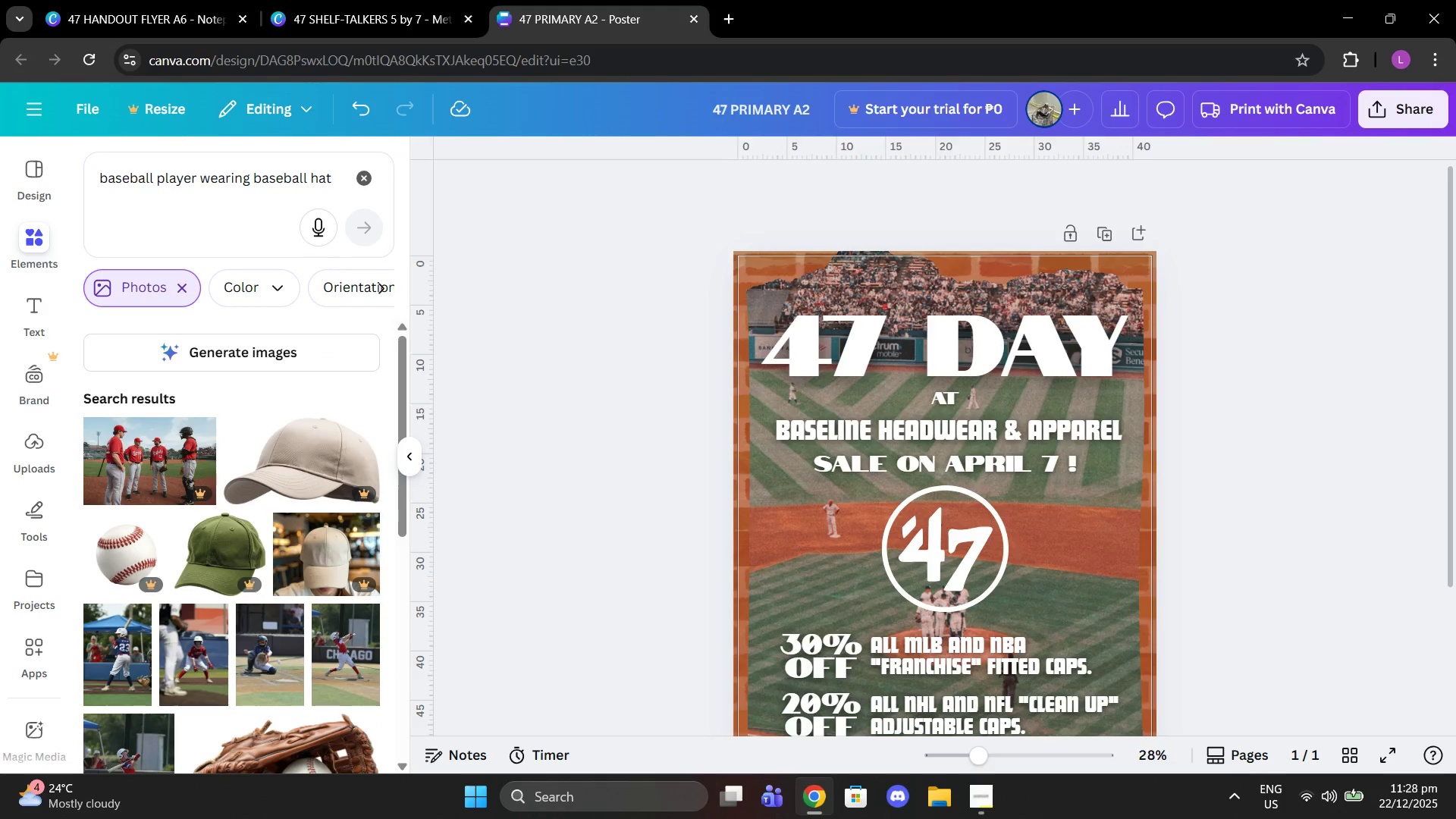 
scroll: coordinate [235, 518], scroll_direction: down, amount: 8.0
 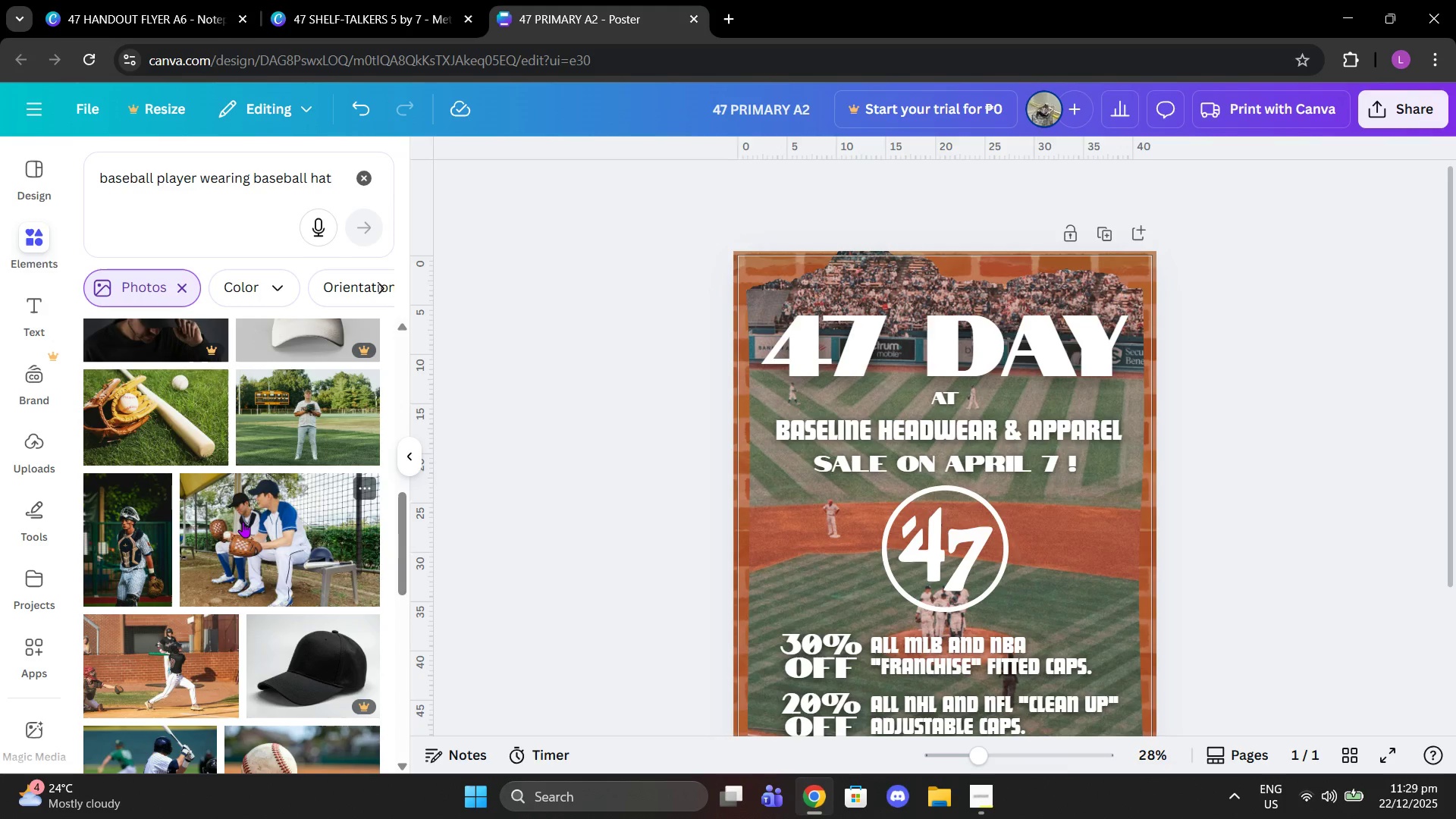 
left_click([243, 522])
 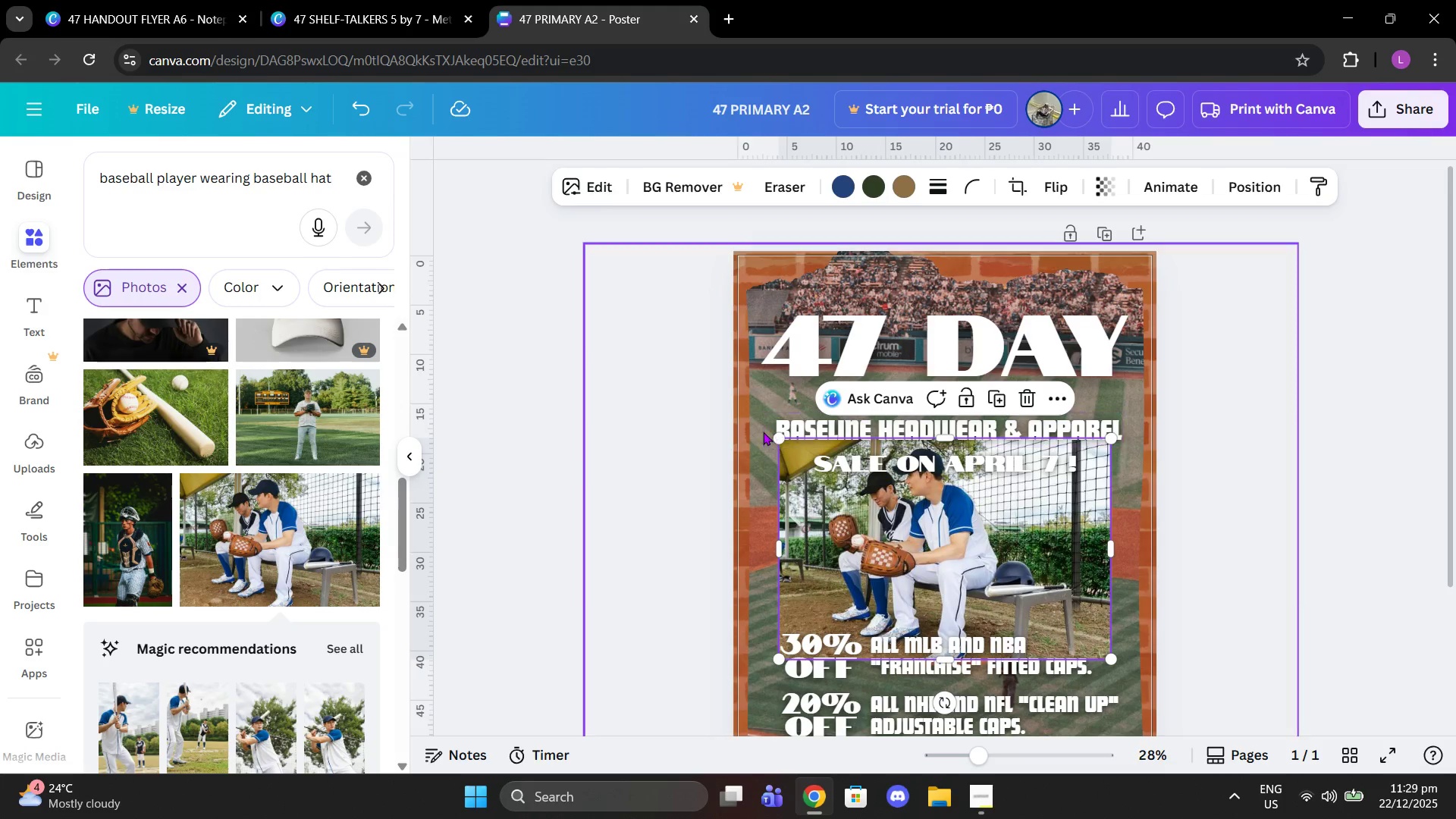 
left_click_drag(start_coordinate=[785, 436], to_coordinate=[635, 275])
 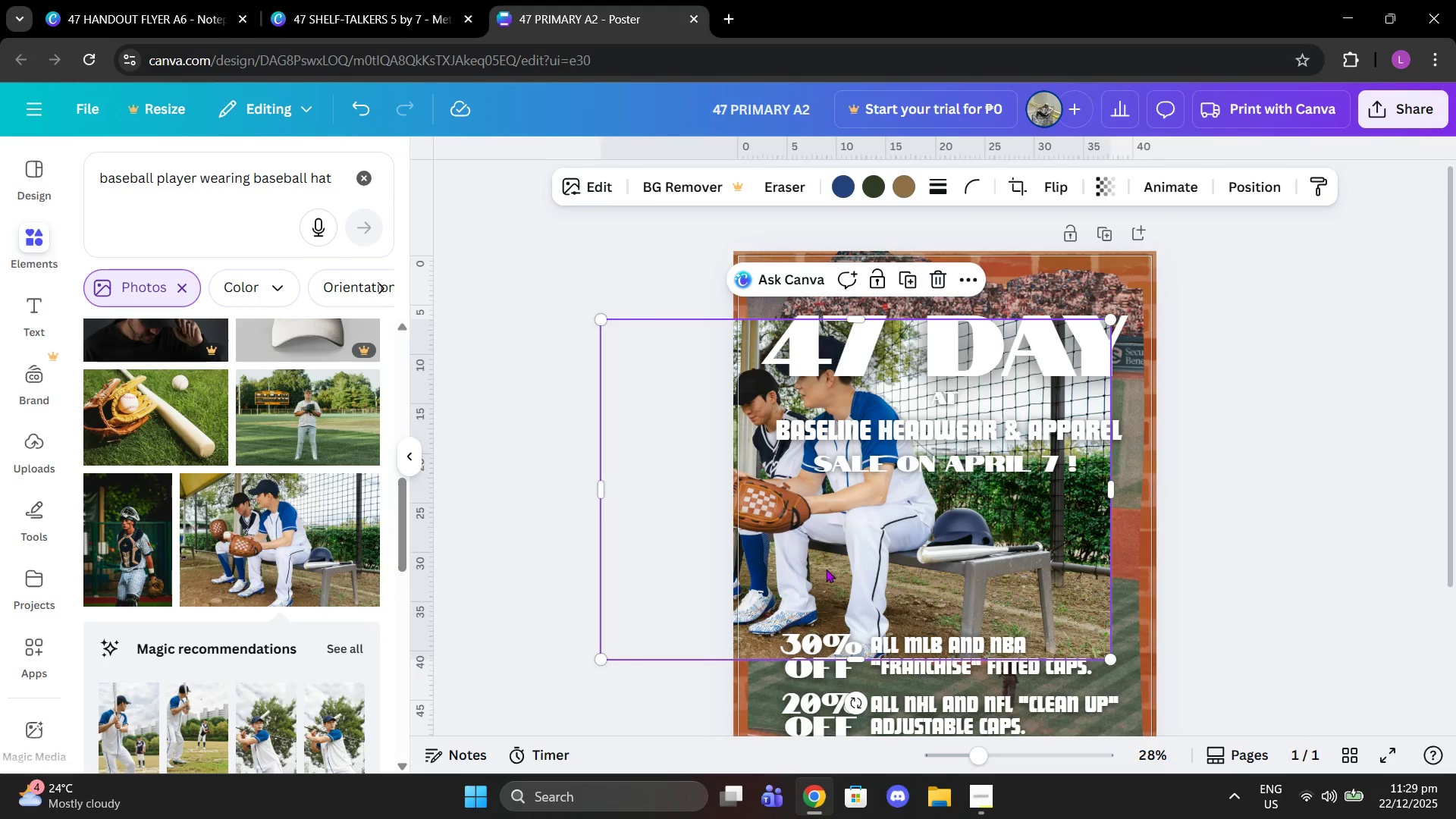 
left_click_drag(start_coordinate=[827, 569], to_coordinate=[964, 703])
 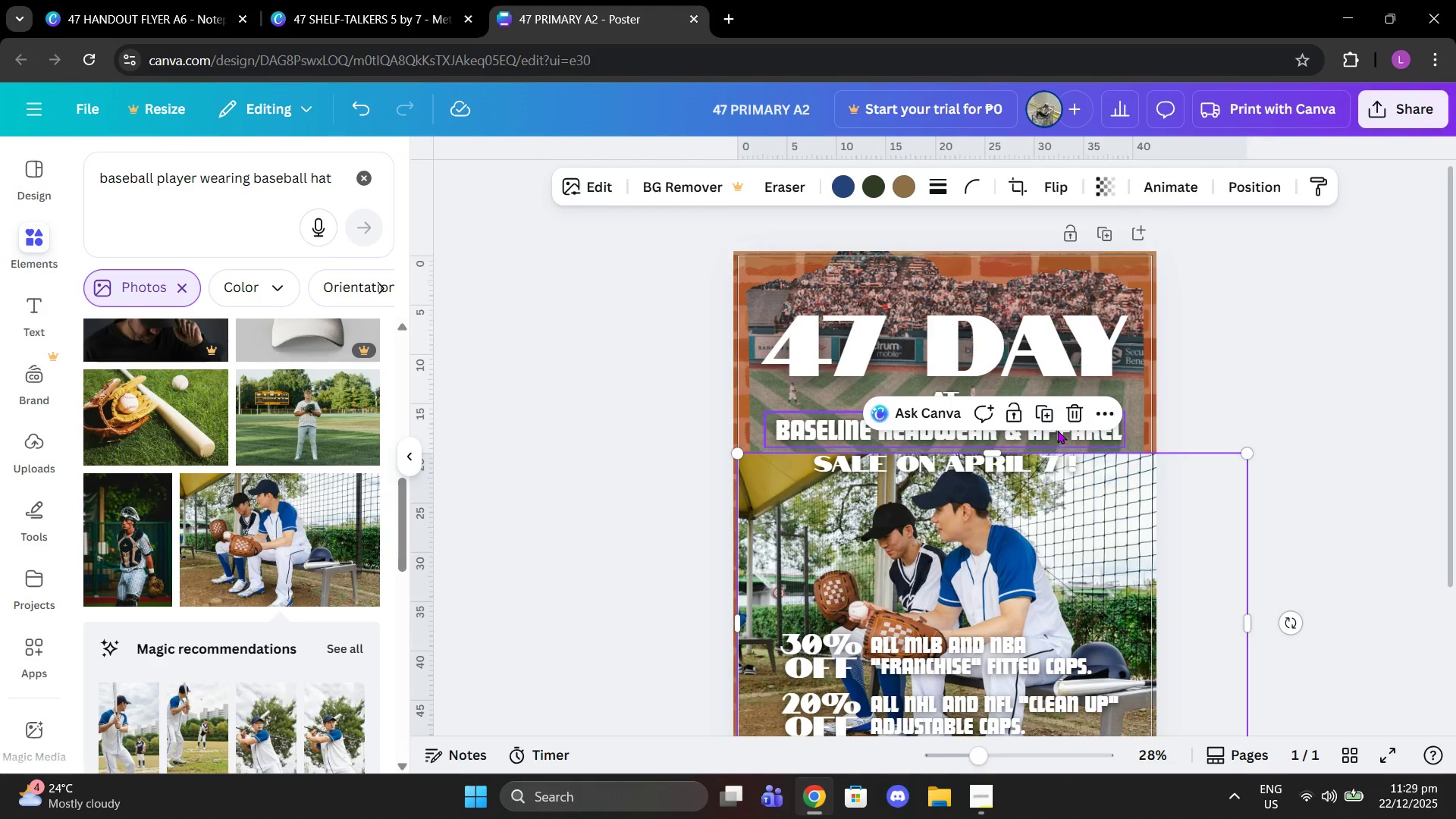 
left_click([1075, 415])
 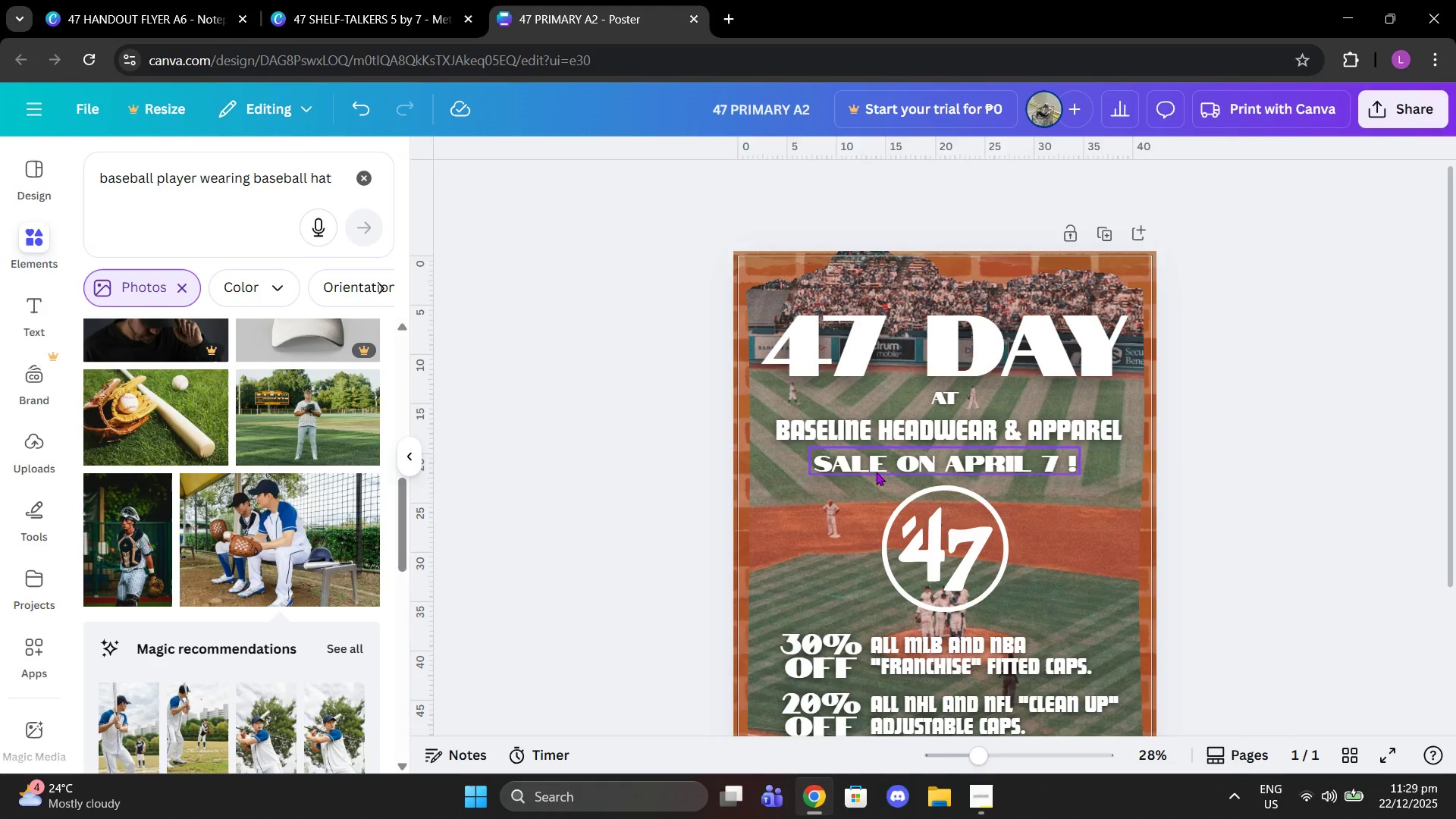 
scroll: coordinate [318, 565], scroll_direction: down, amount: 7.0
 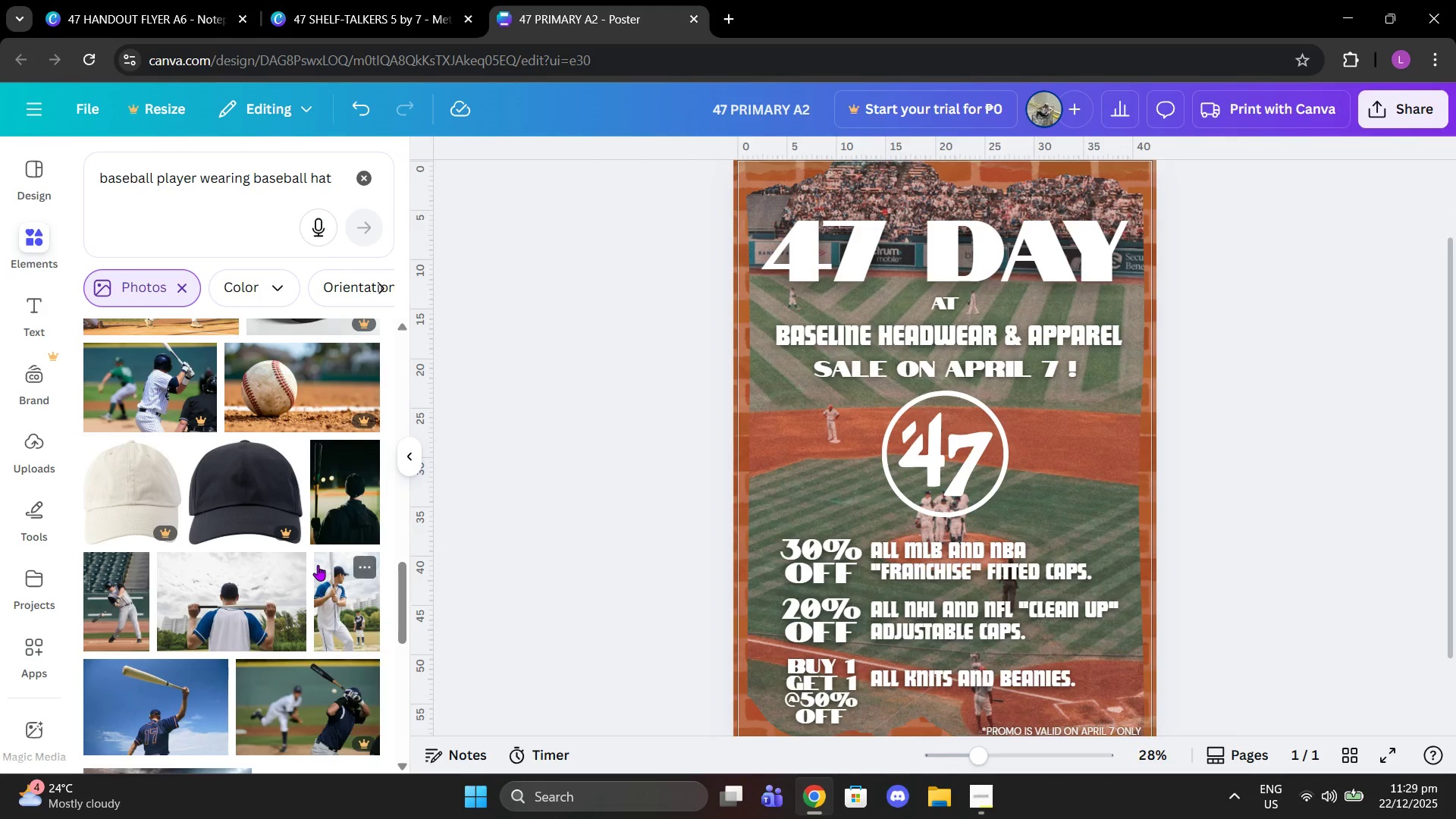 
left_click([356, 494])
 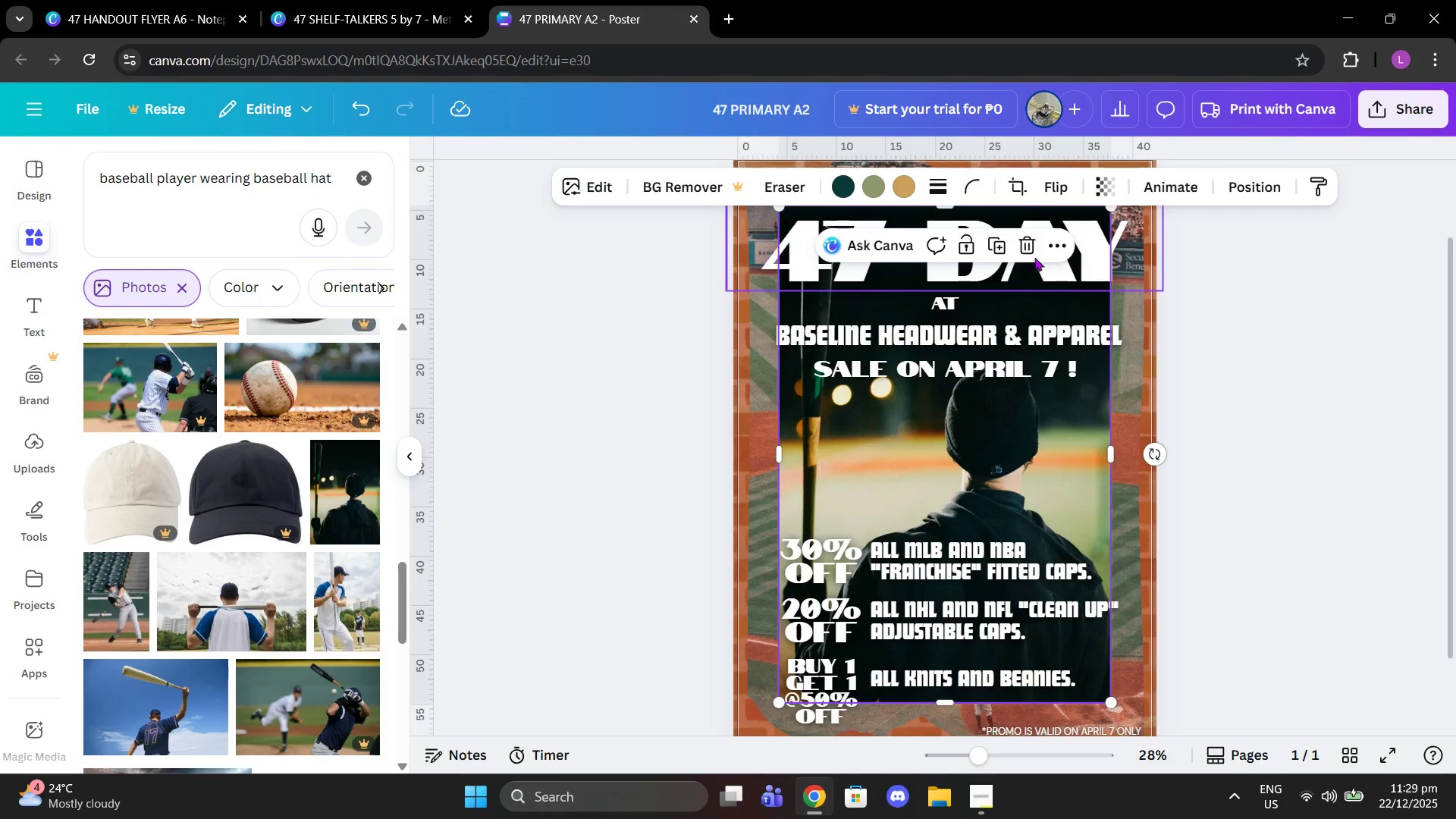 
left_click([1031, 246])
 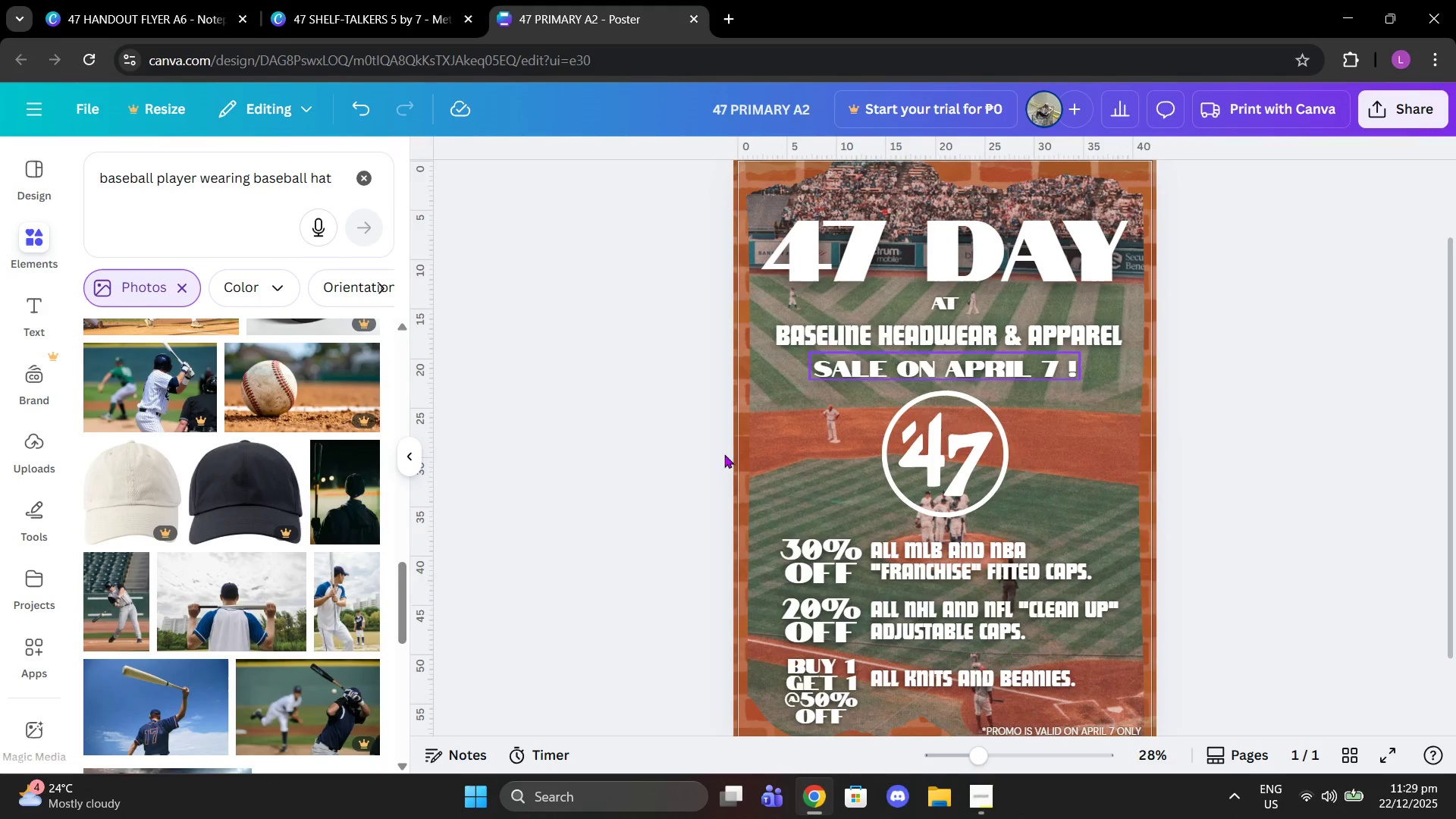 
scroll: coordinate [334, 582], scroll_direction: down, amount: 2.0
 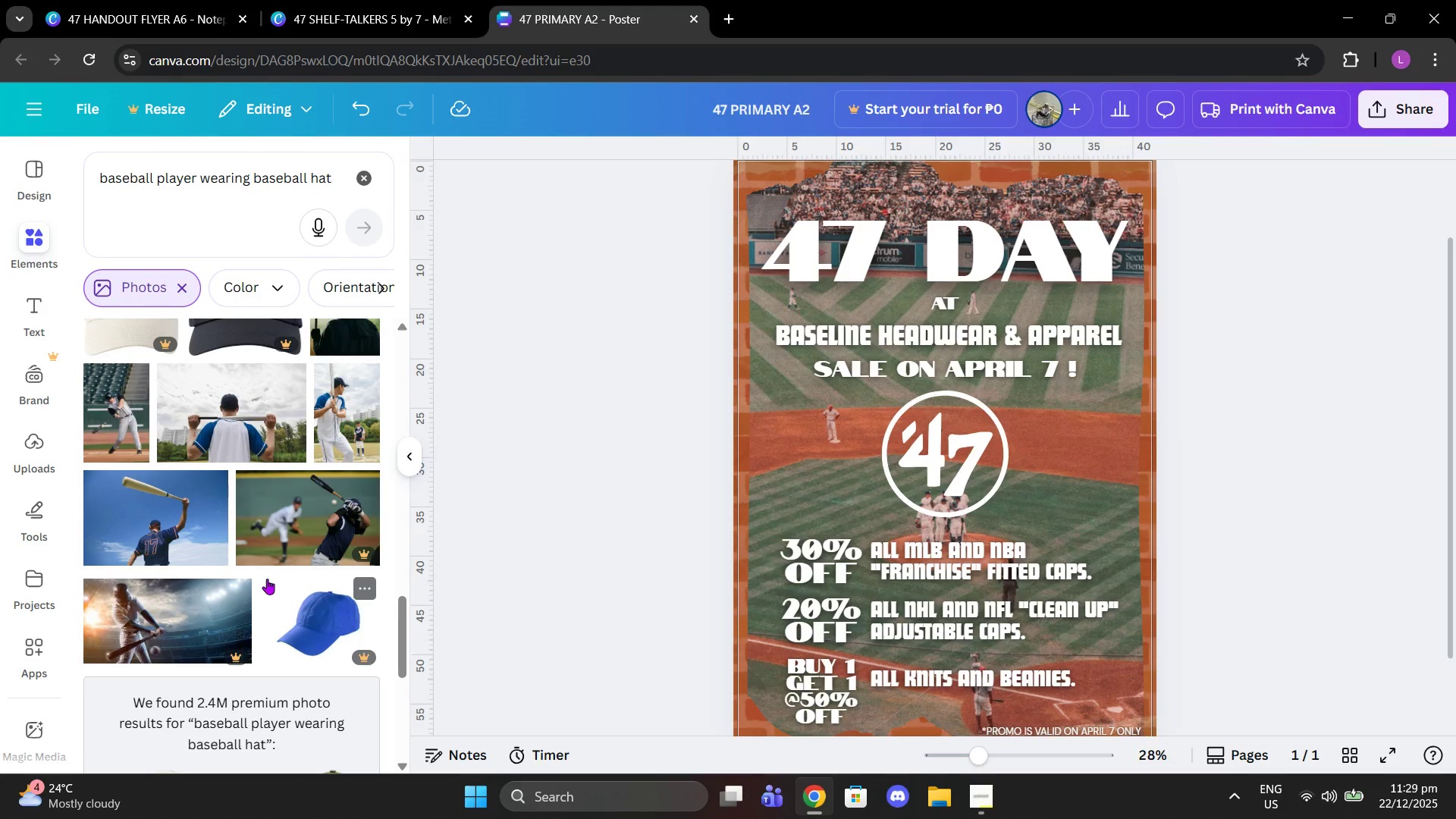 
left_click([223, 523])
 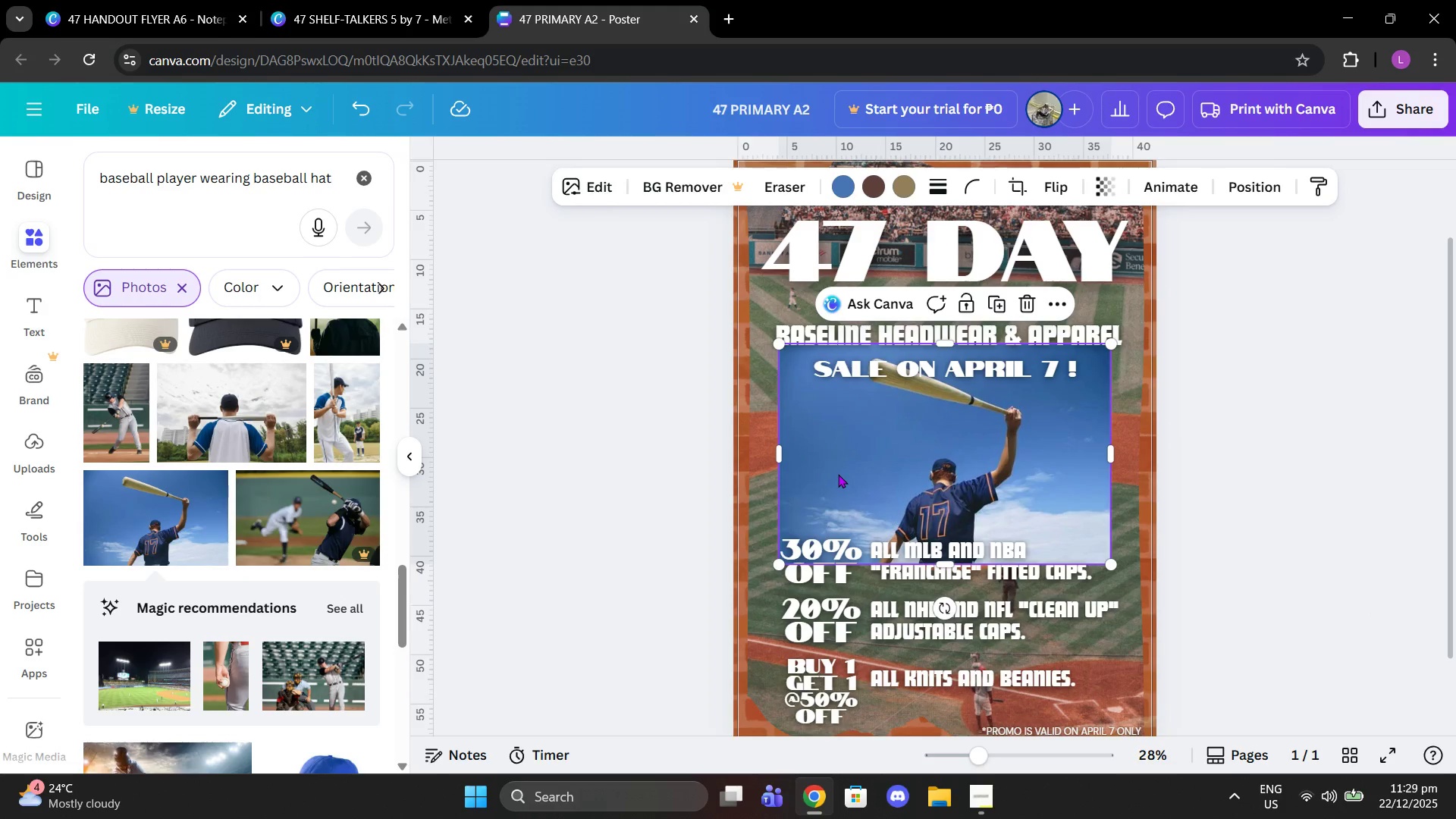 
wait(5.59)
 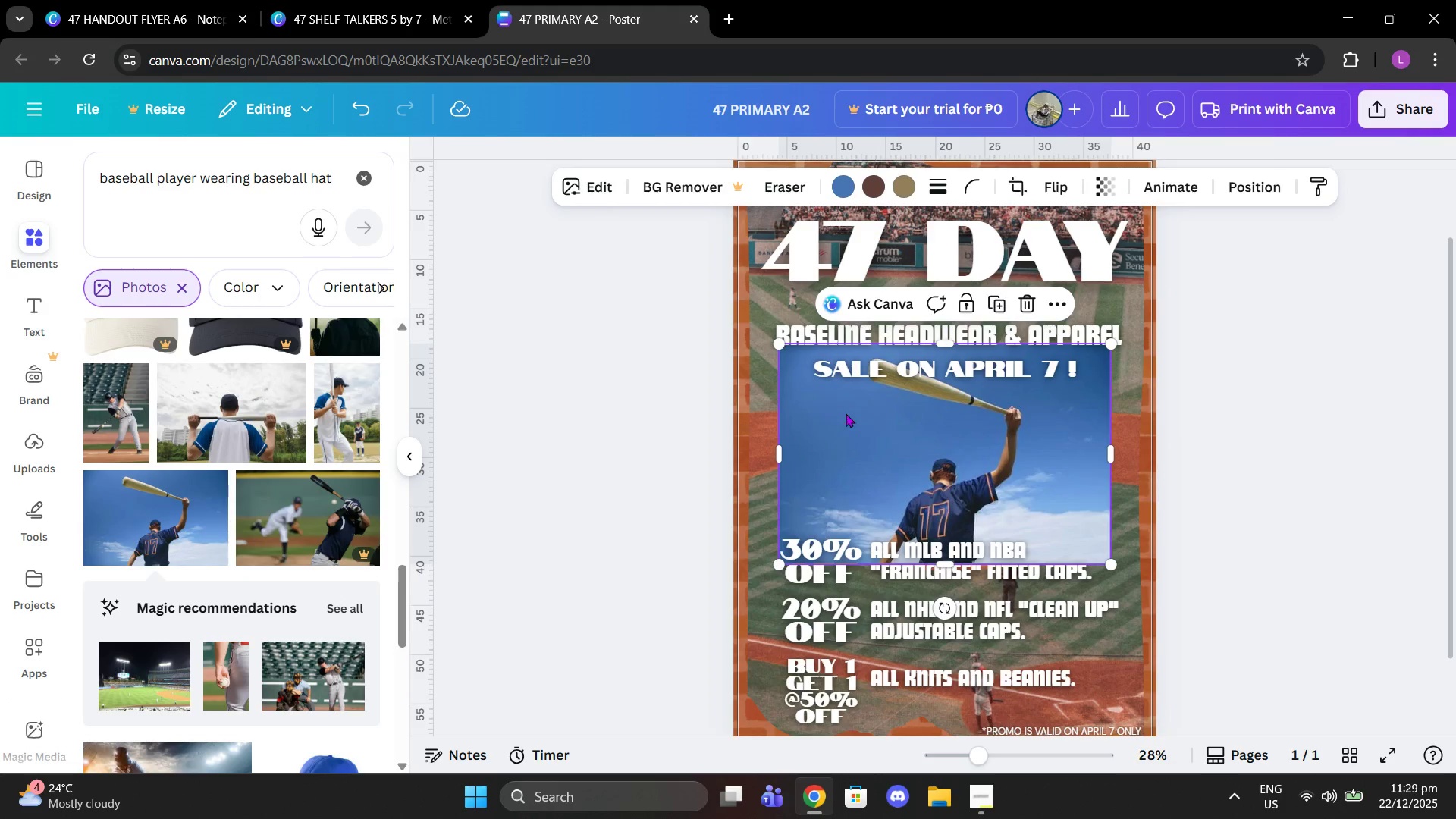 
left_click_drag(start_coordinate=[879, 457], to_coordinate=[893, 304])
 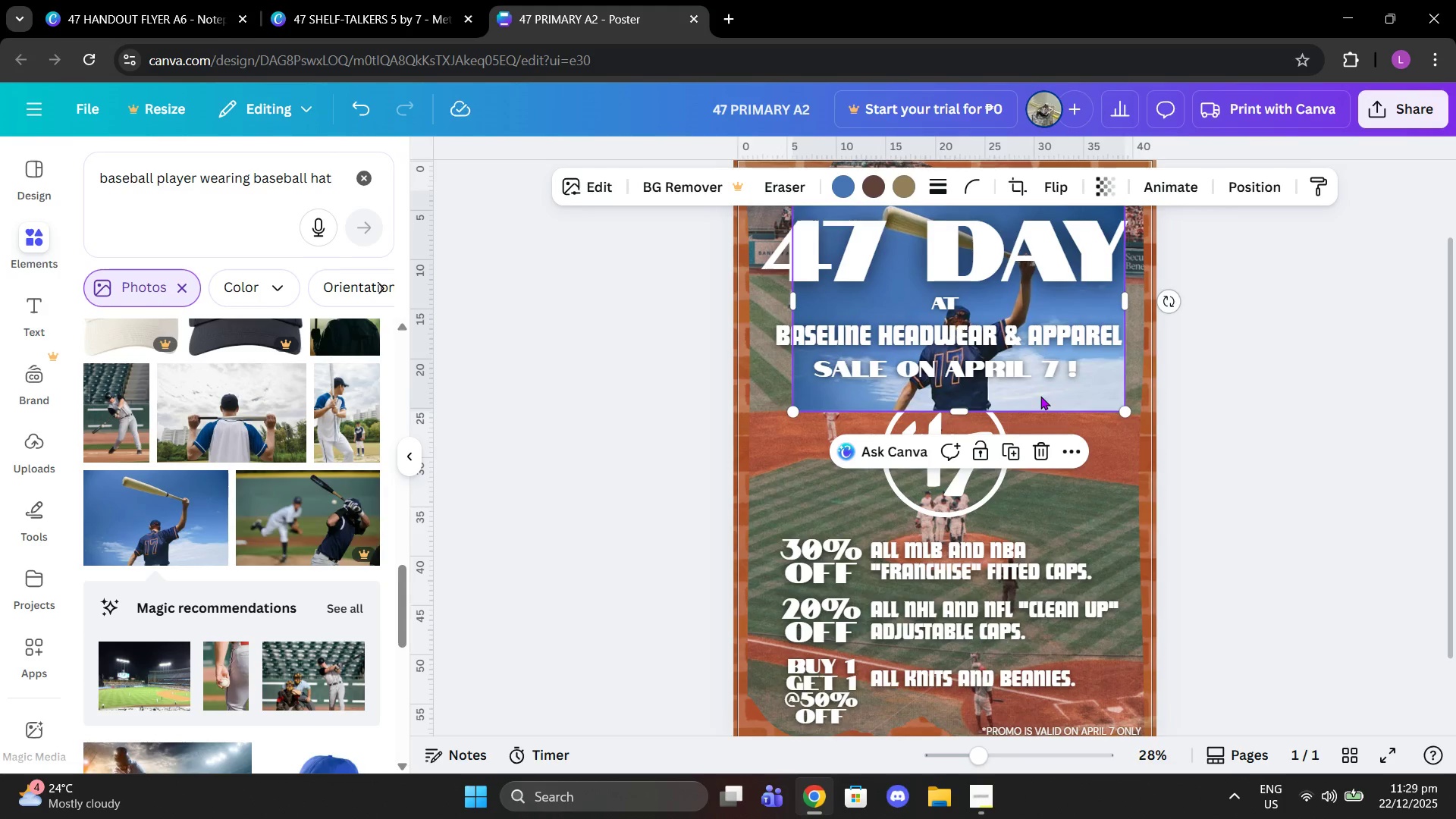 
scroll: coordinate [1040, 396], scroll_direction: up, amount: 1.0
 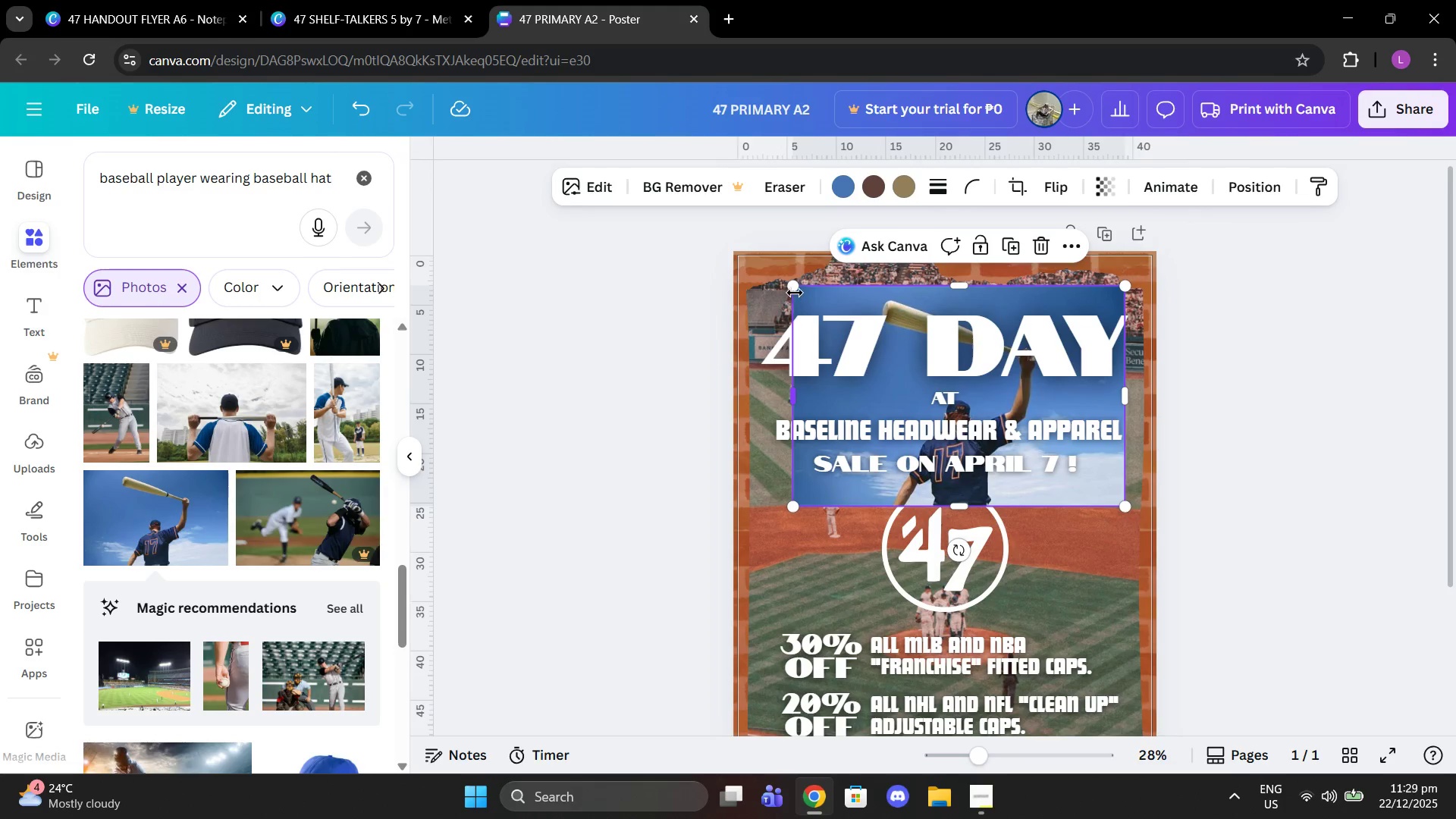 
left_click_drag(start_coordinate=[793, 288], to_coordinate=[602, 204])
 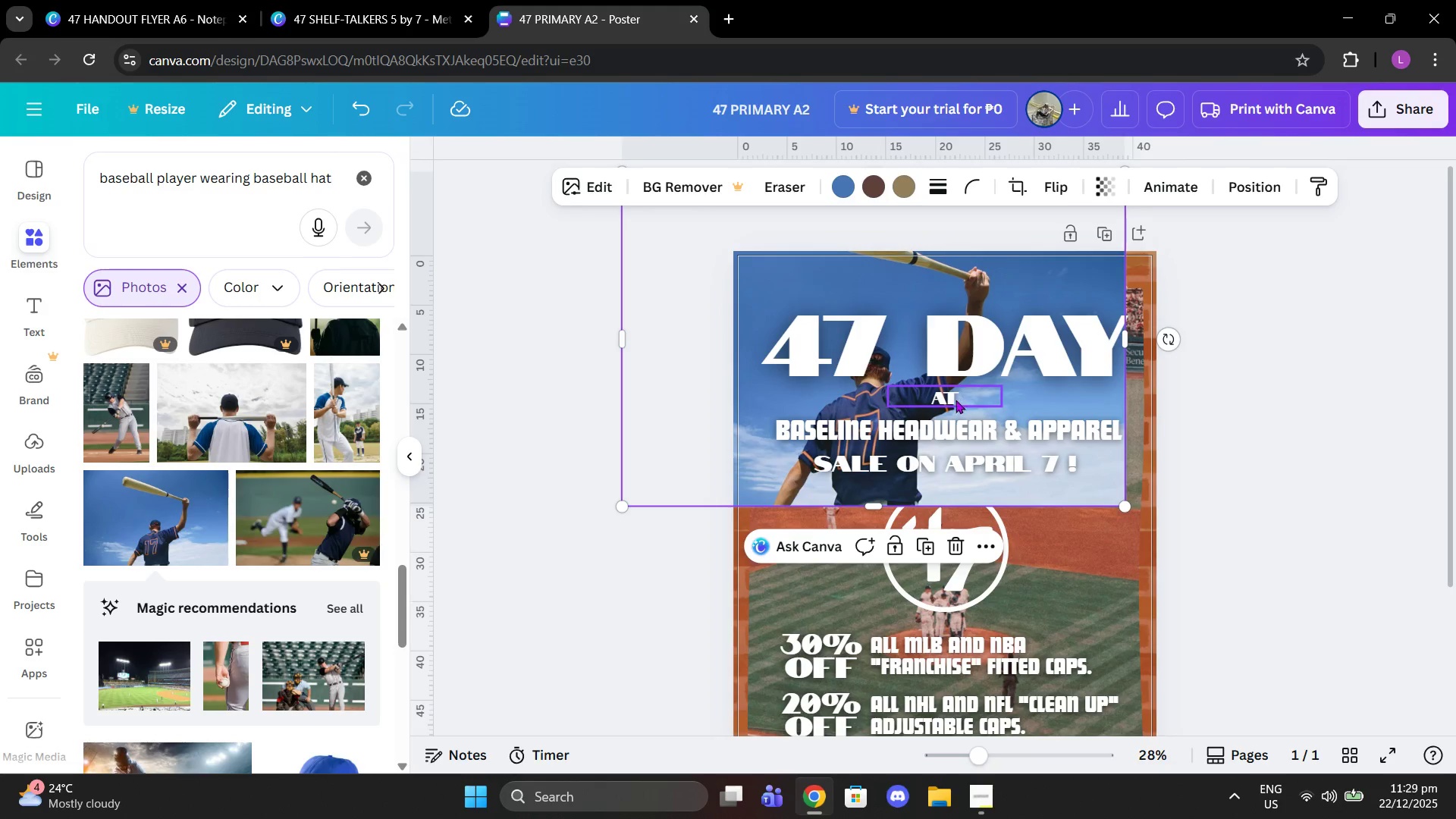 
left_click_drag(start_coordinate=[953, 400], to_coordinate=[993, 425])
 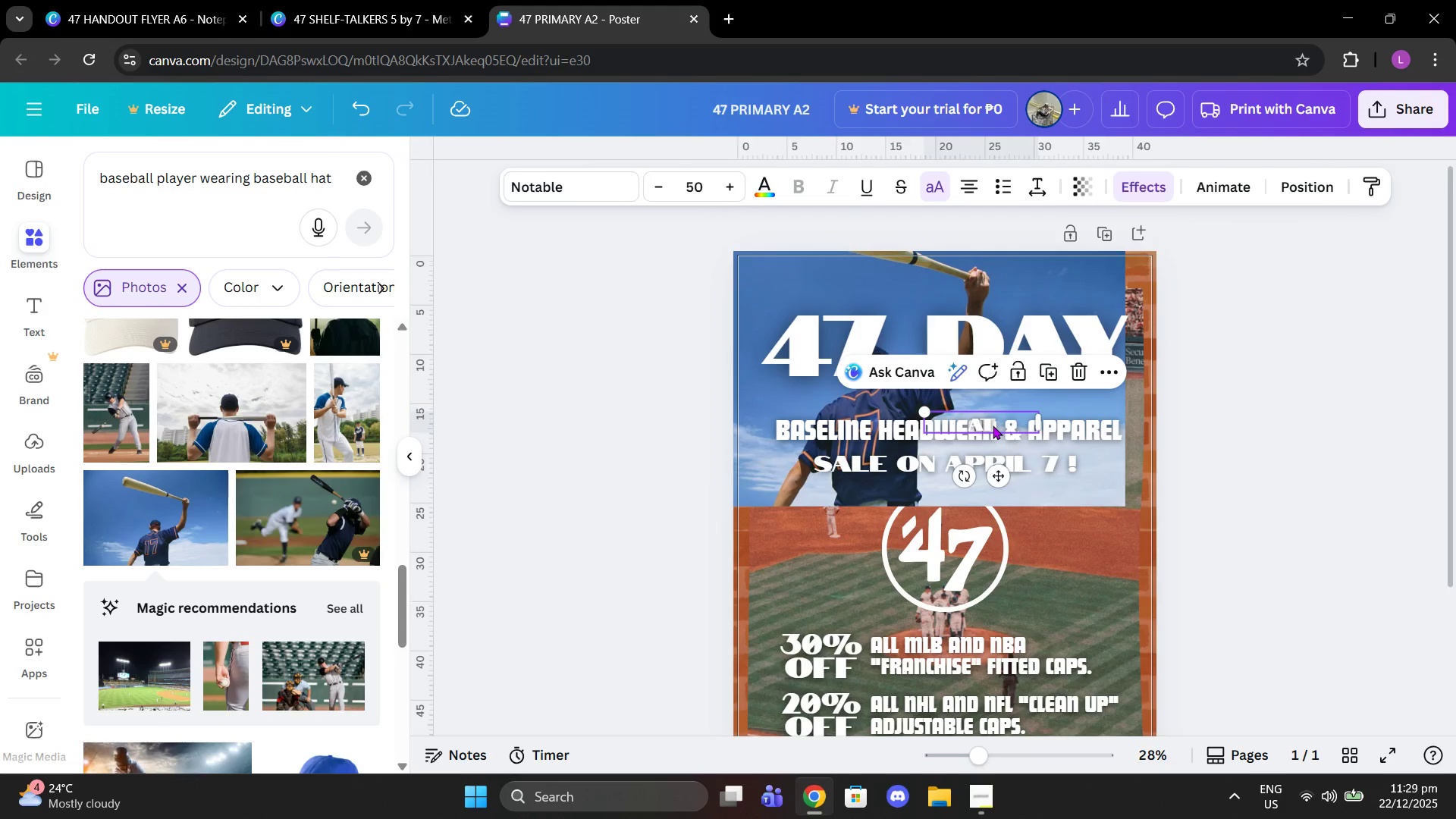 
key(Control+Z)
 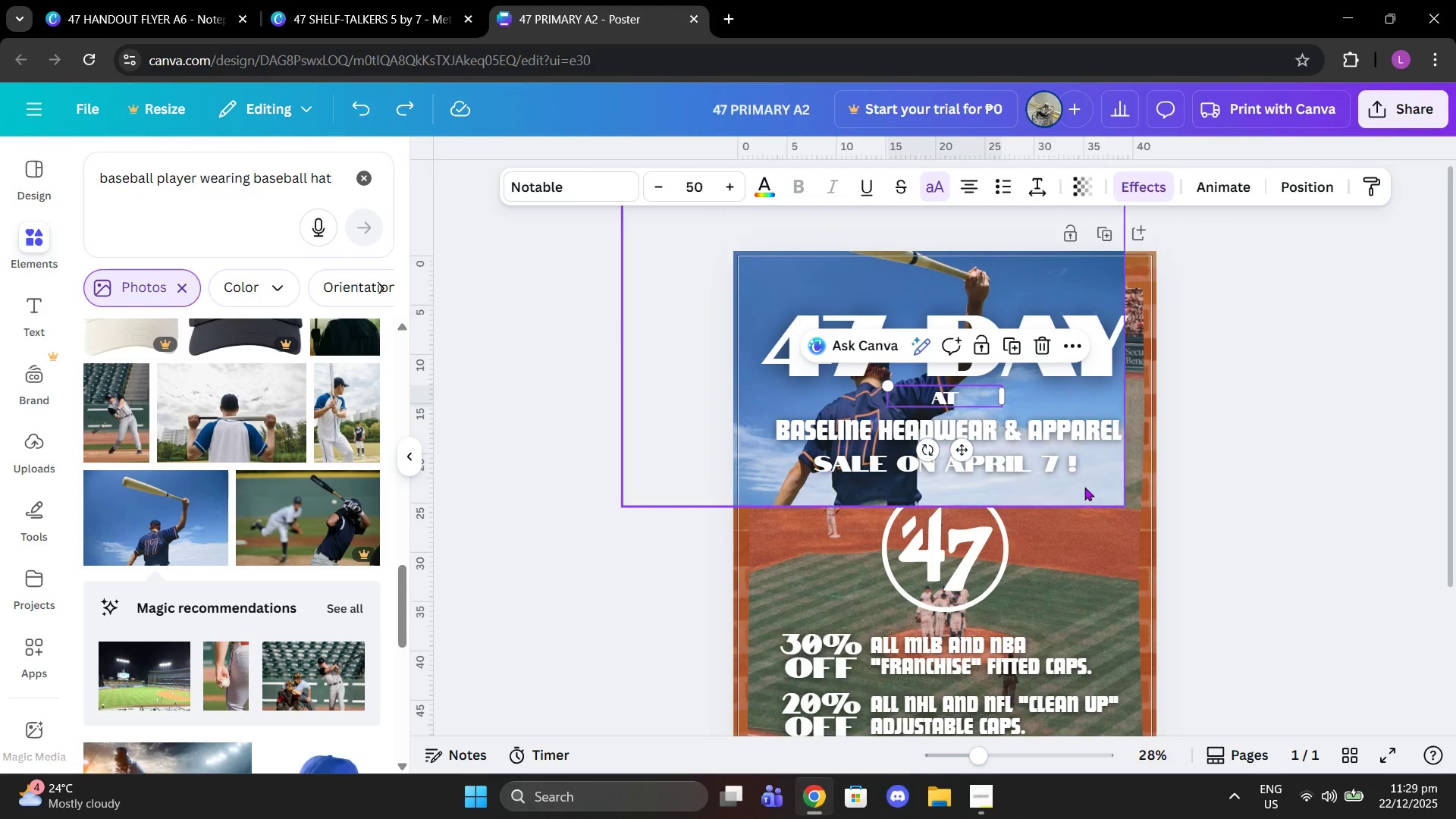 
left_click_drag(start_coordinate=[1084, 487], to_coordinate=[1138, 711])
 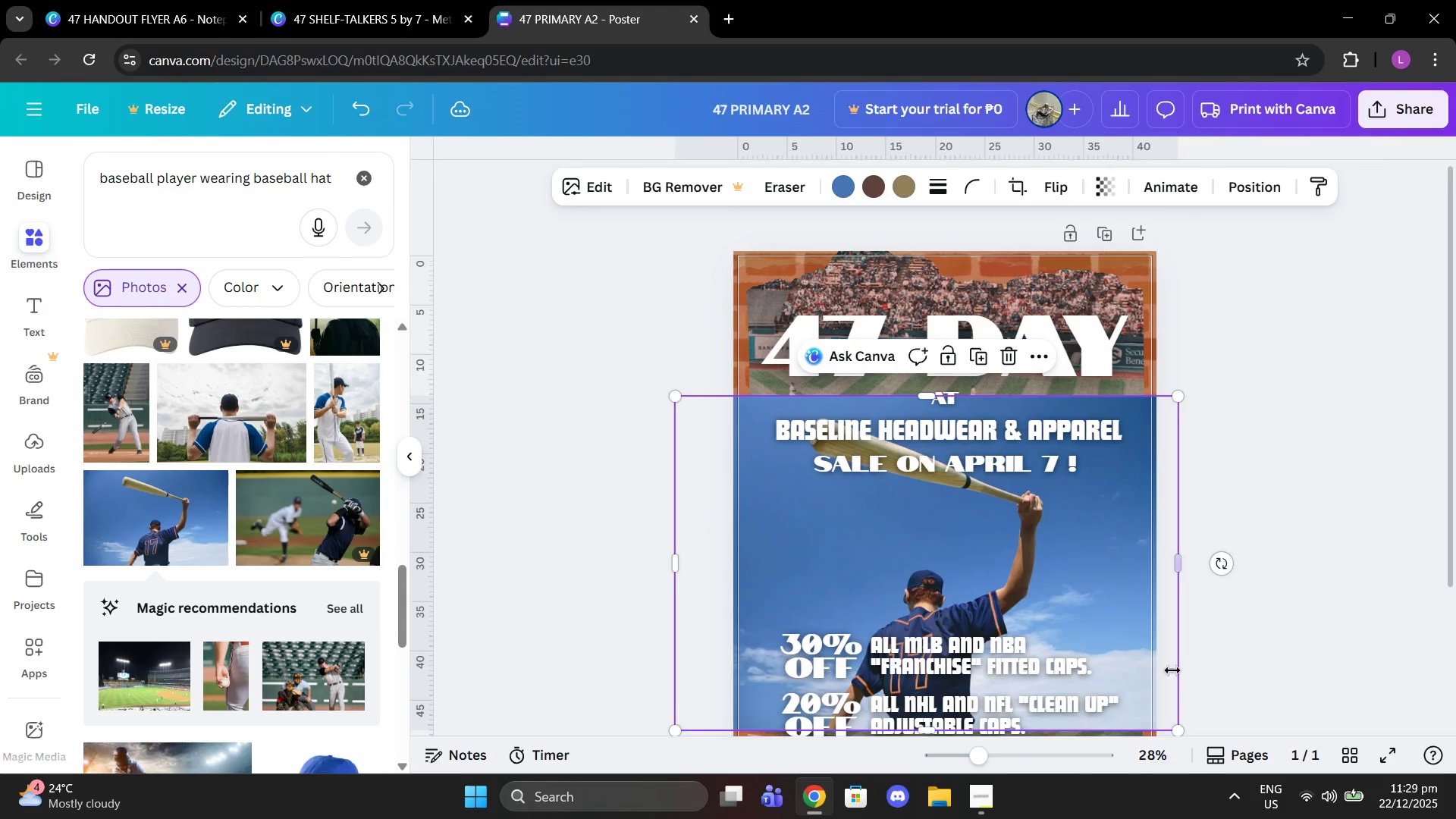 
scroll: coordinate [1172, 670], scroll_direction: down, amount: 1.0
 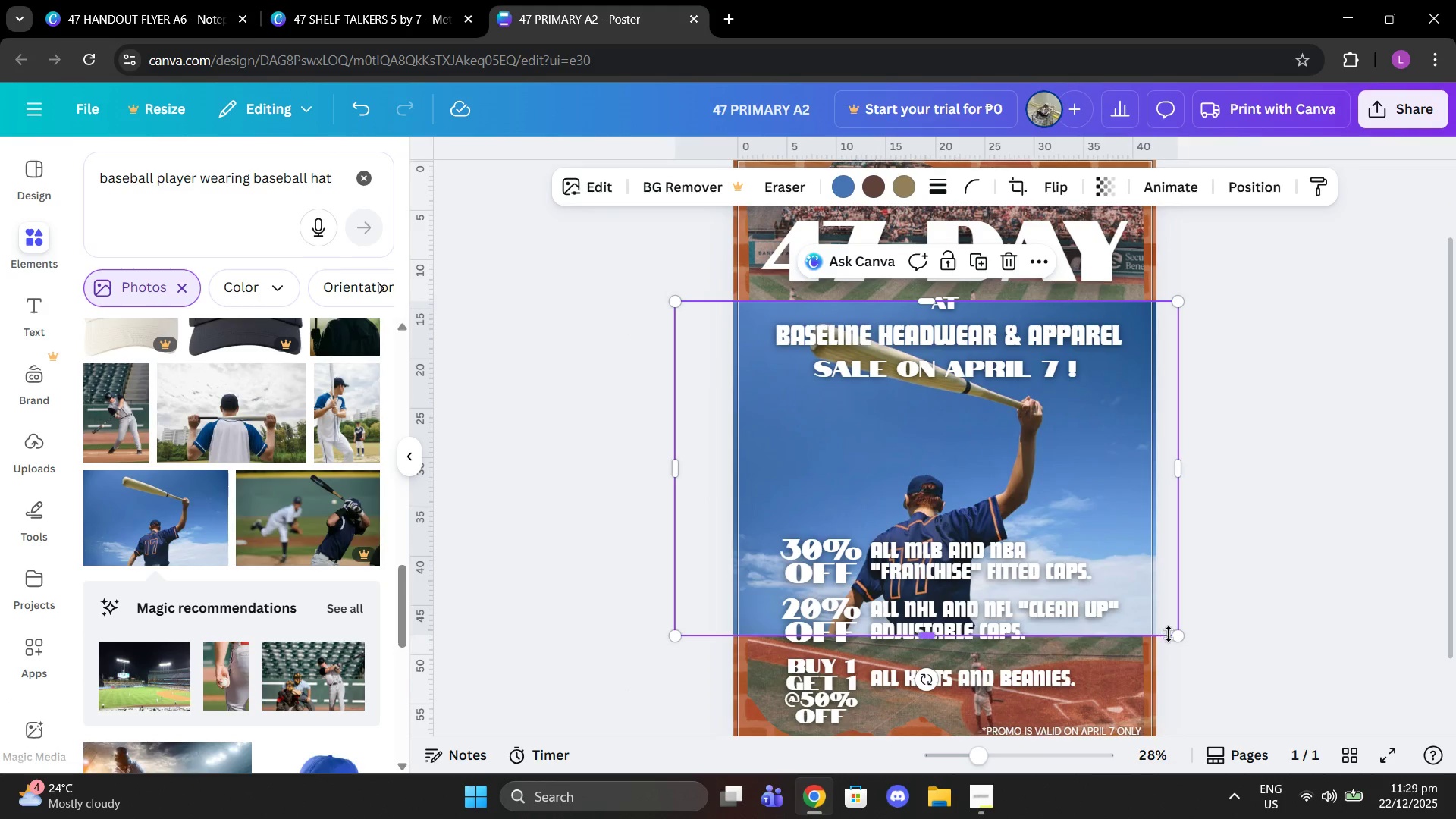 
left_click_drag(start_coordinate=[1176, 635], to_coordinate=[1048, 563])
 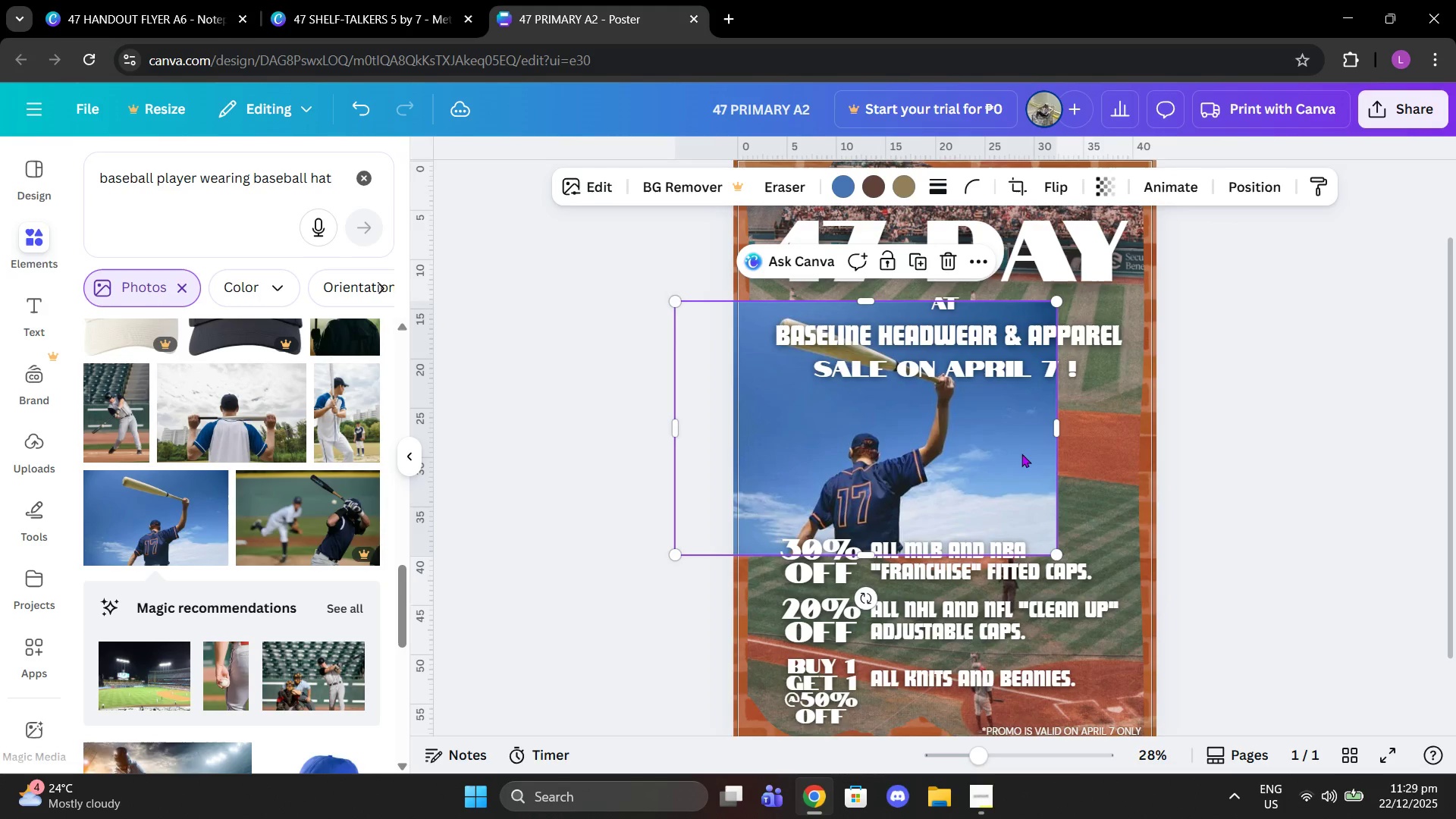 
left_click_drag(start_coordinate=[1018, 450], to_coordinate=[1101, 498])
 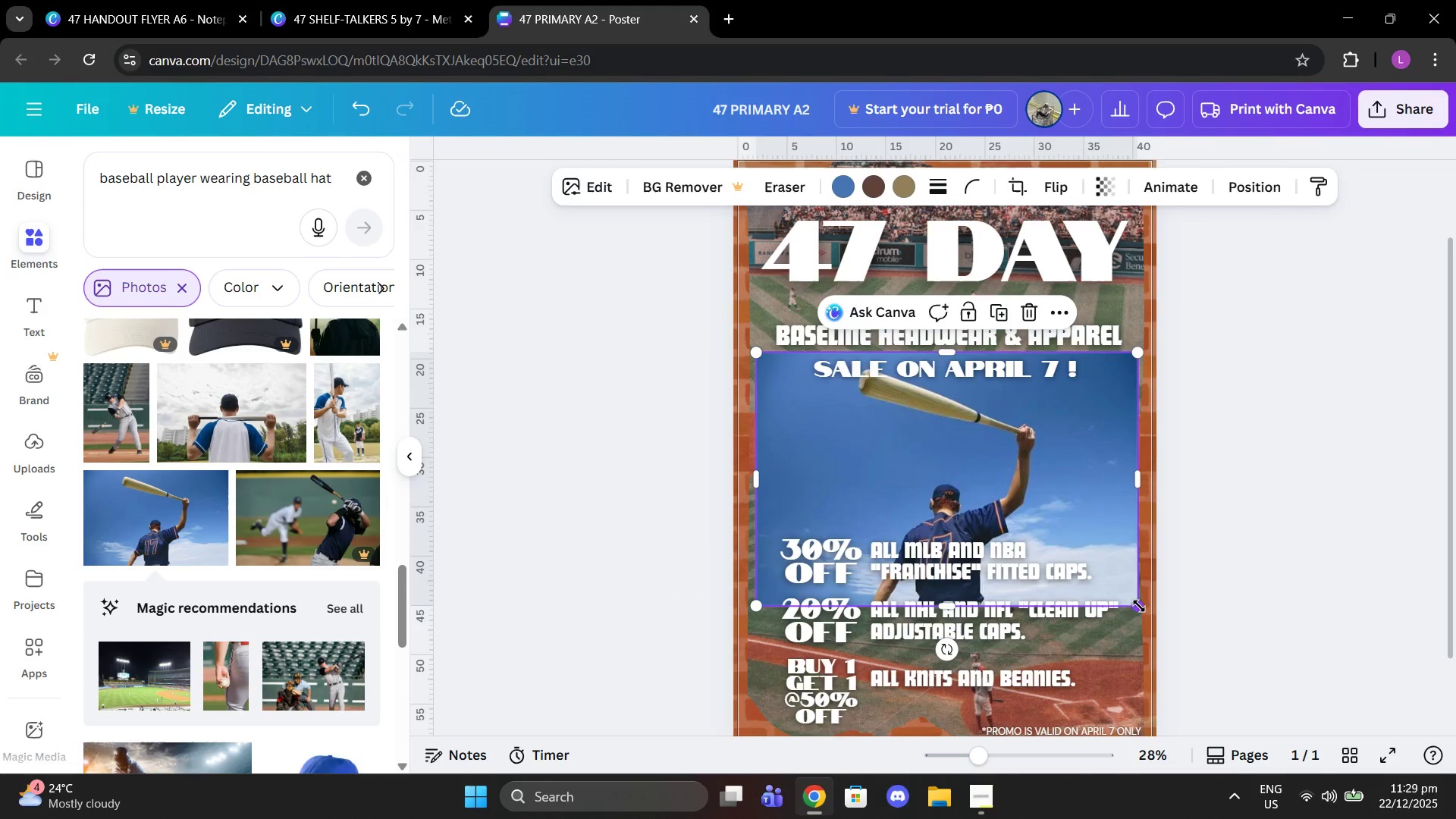 
left_click_drag(start_coordinate=[1139, 607], to_coordinate=[1053, 544])
 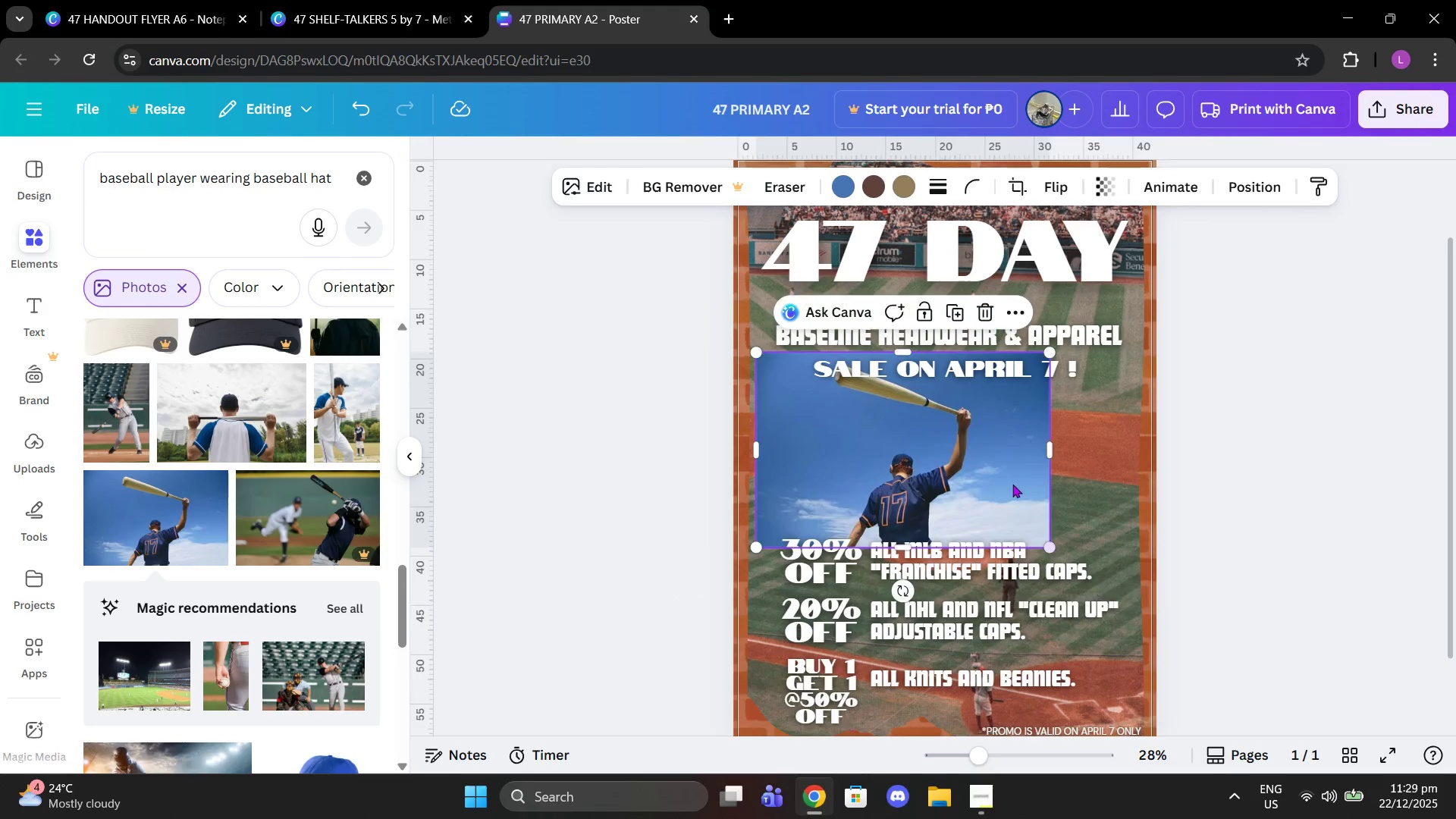 
left_click_drag(start_coordinate=[1012, 484], to_coordinate=[1064, 494])
 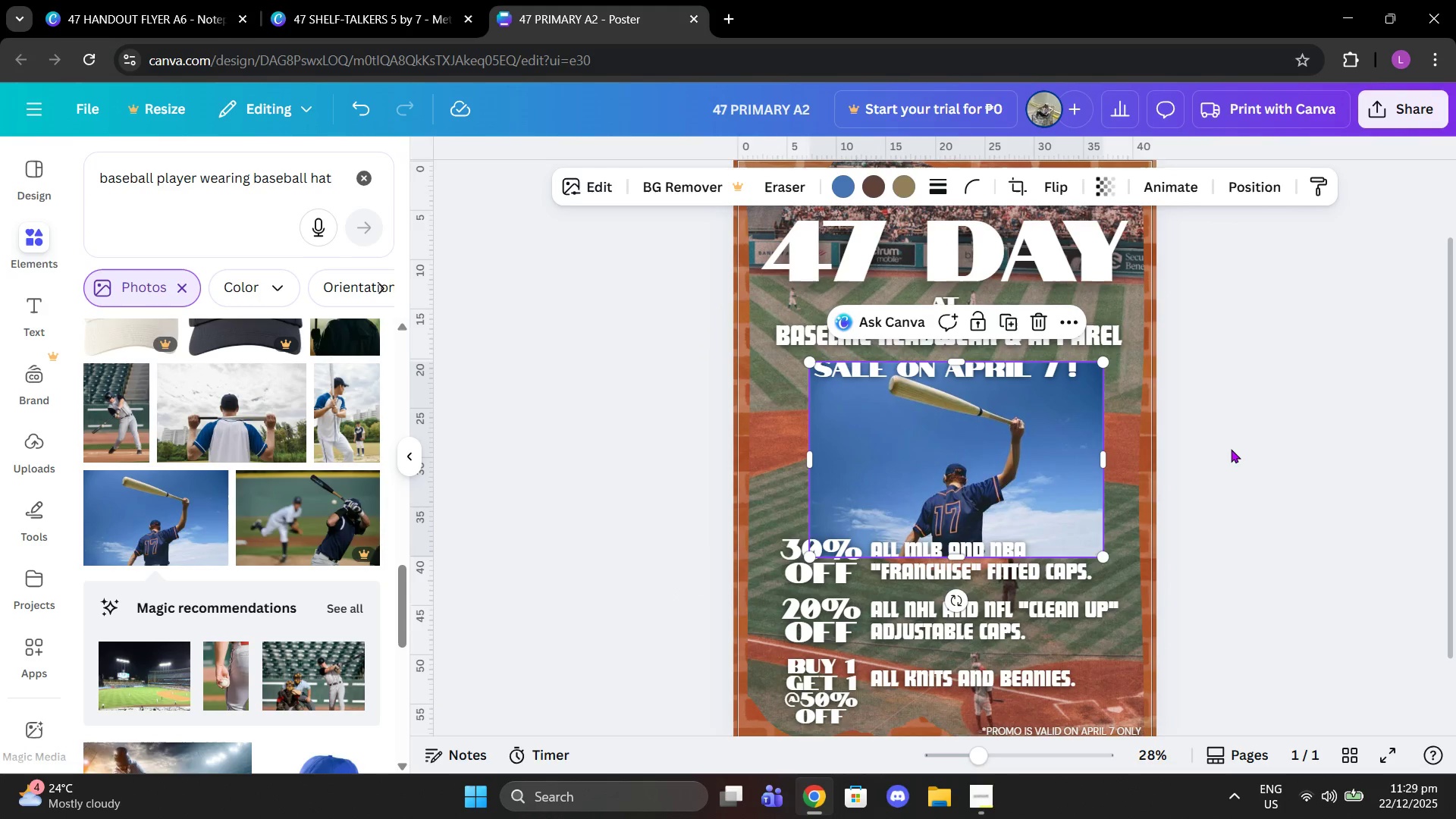 
left_click([1232, 449])
 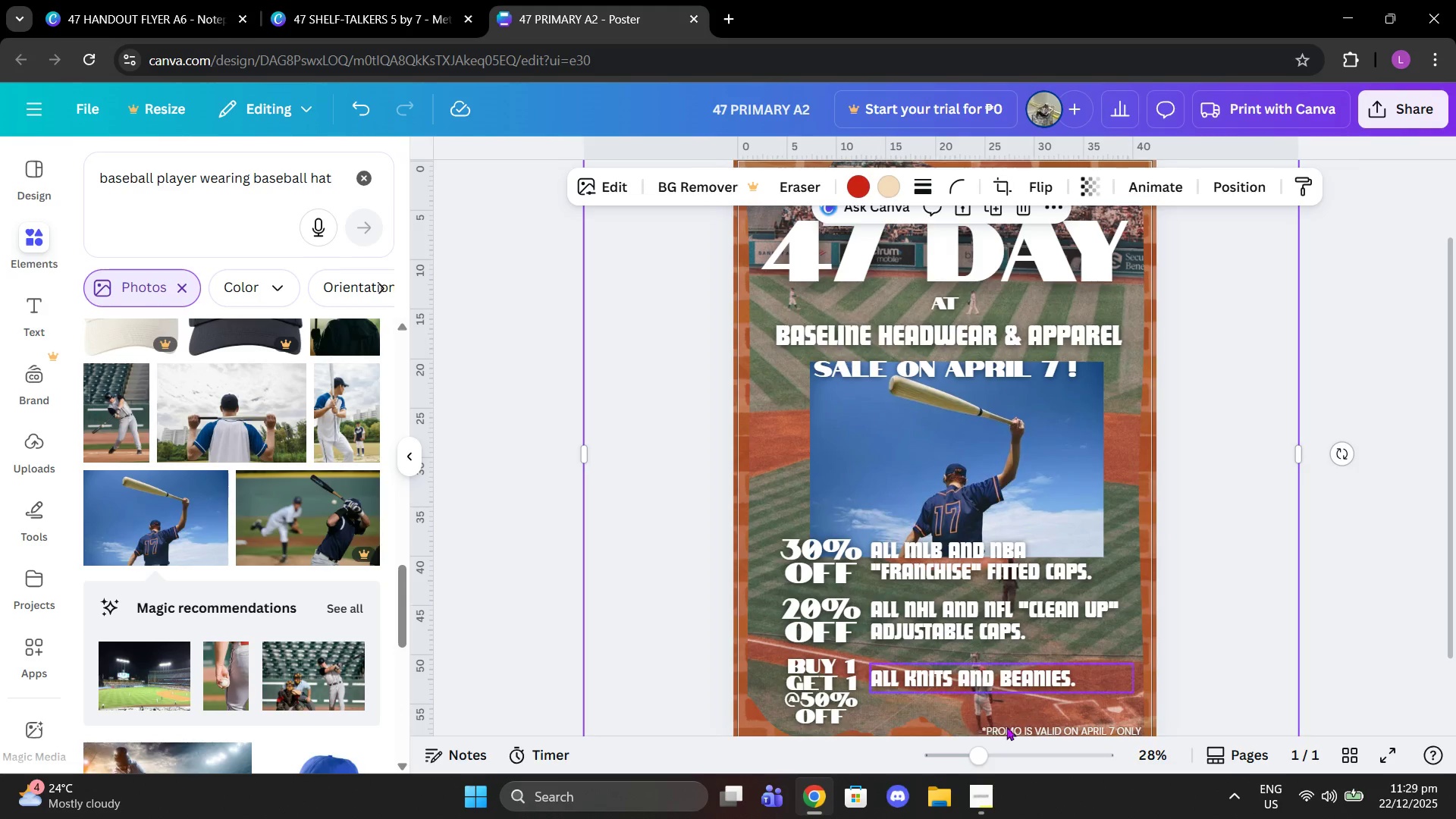 
scroll: coordinate [1101, 228], scroll_direction: up, amount: 3.0
 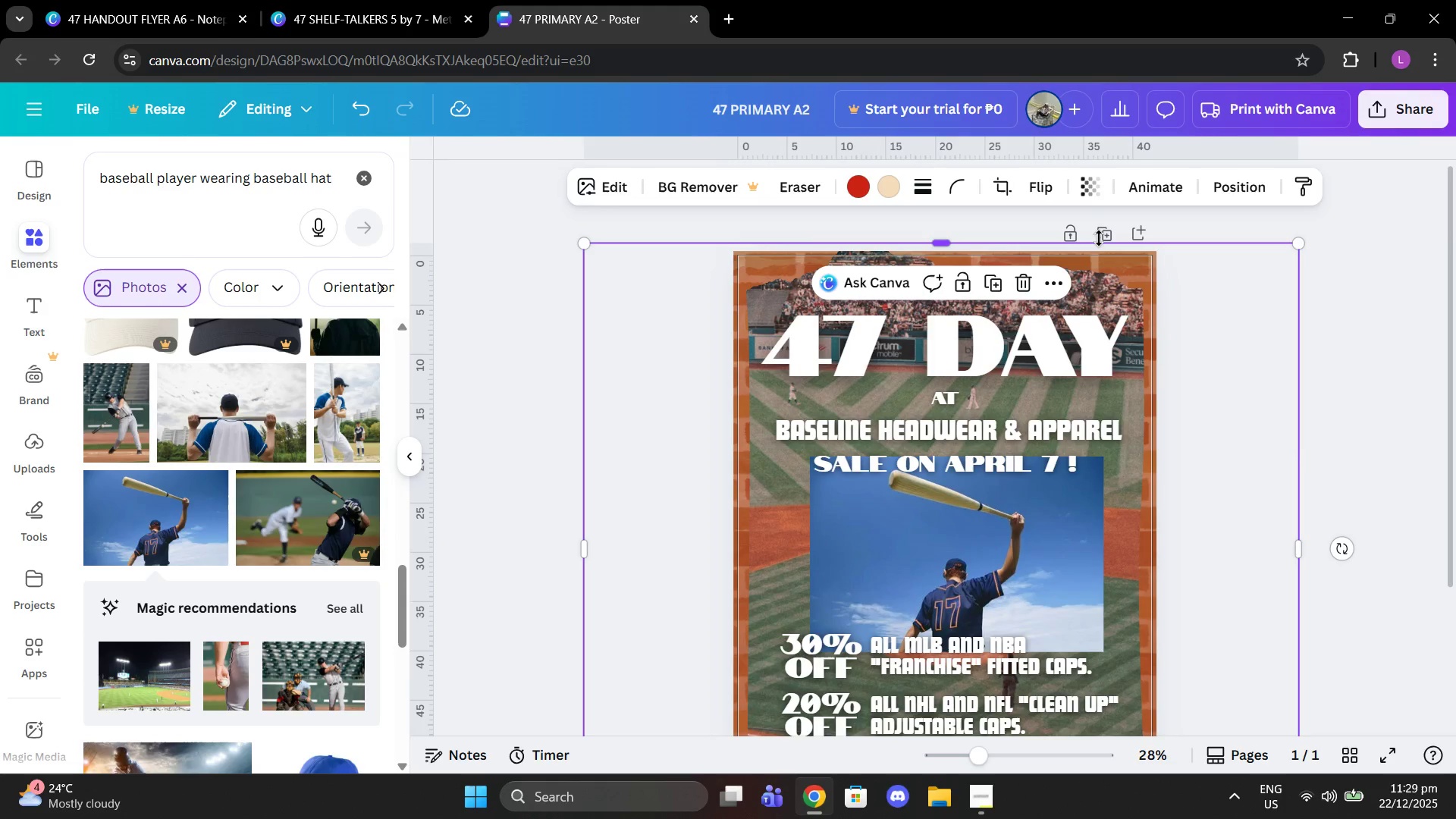 
left_click([1104, 238])
 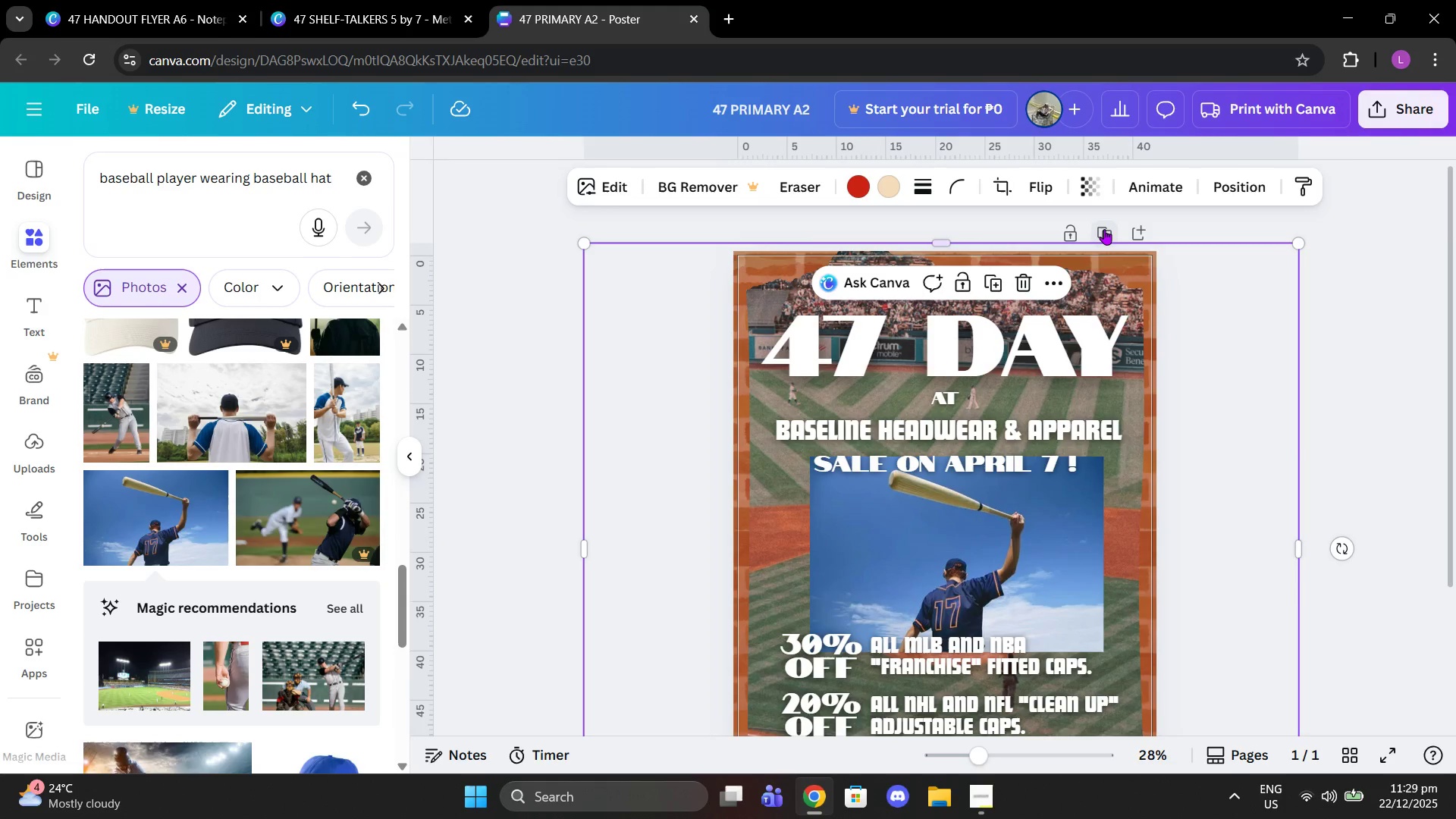 
left_click([1104, 229])
 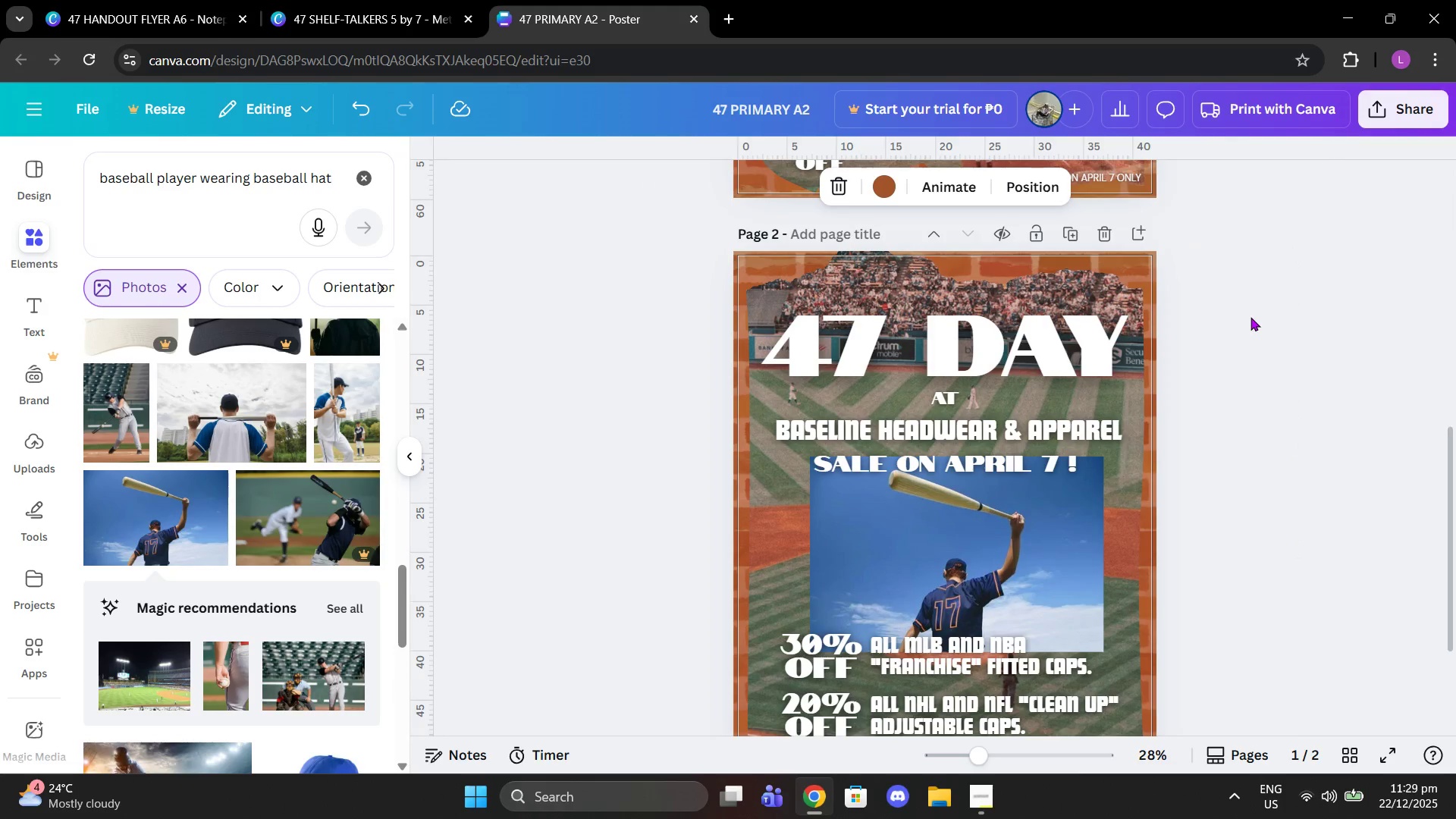 
scroll: coordinate [1113, 284], scroll_direction: up, amount: 5.0
 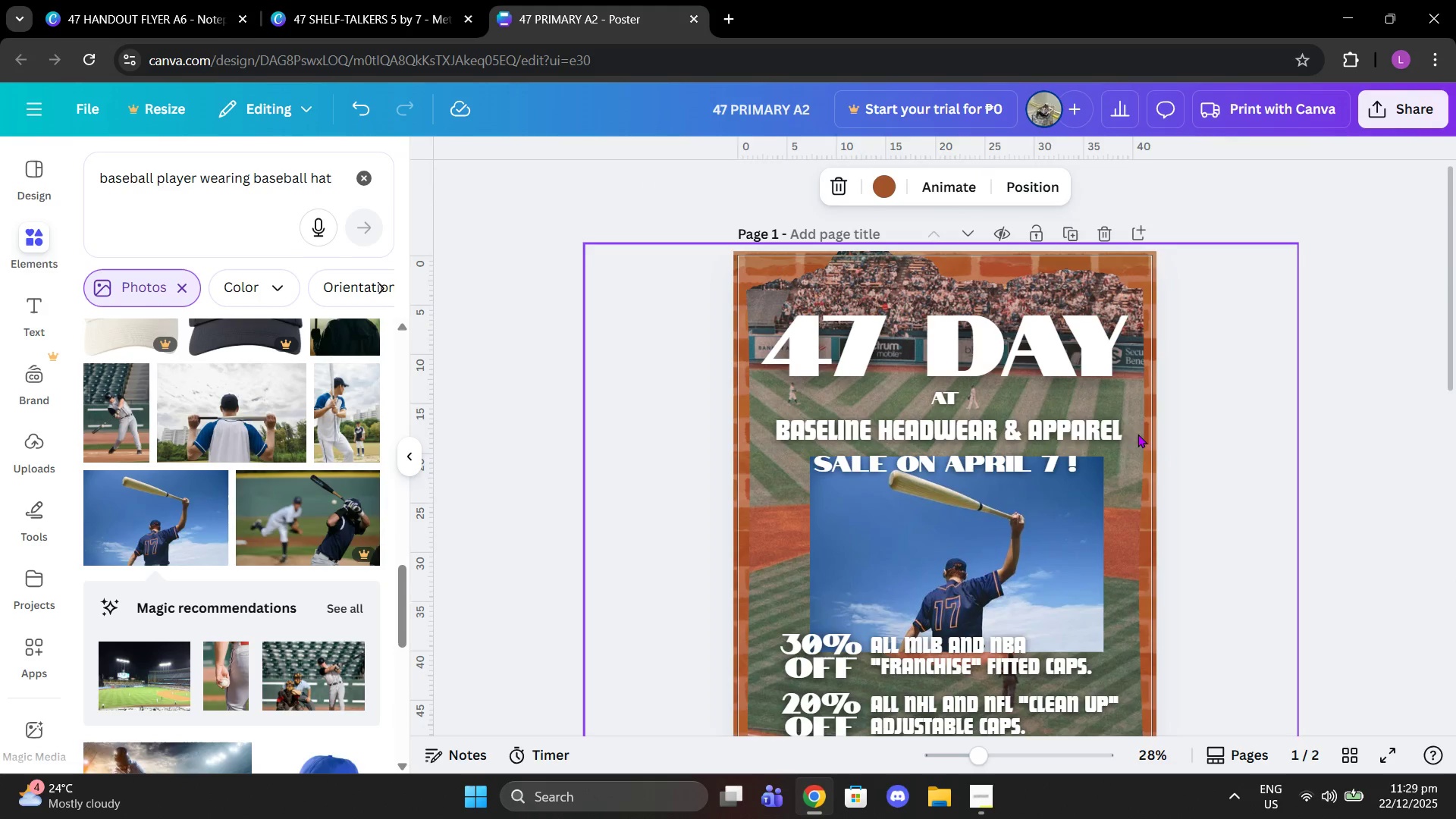 
left_click([1131, 442])
 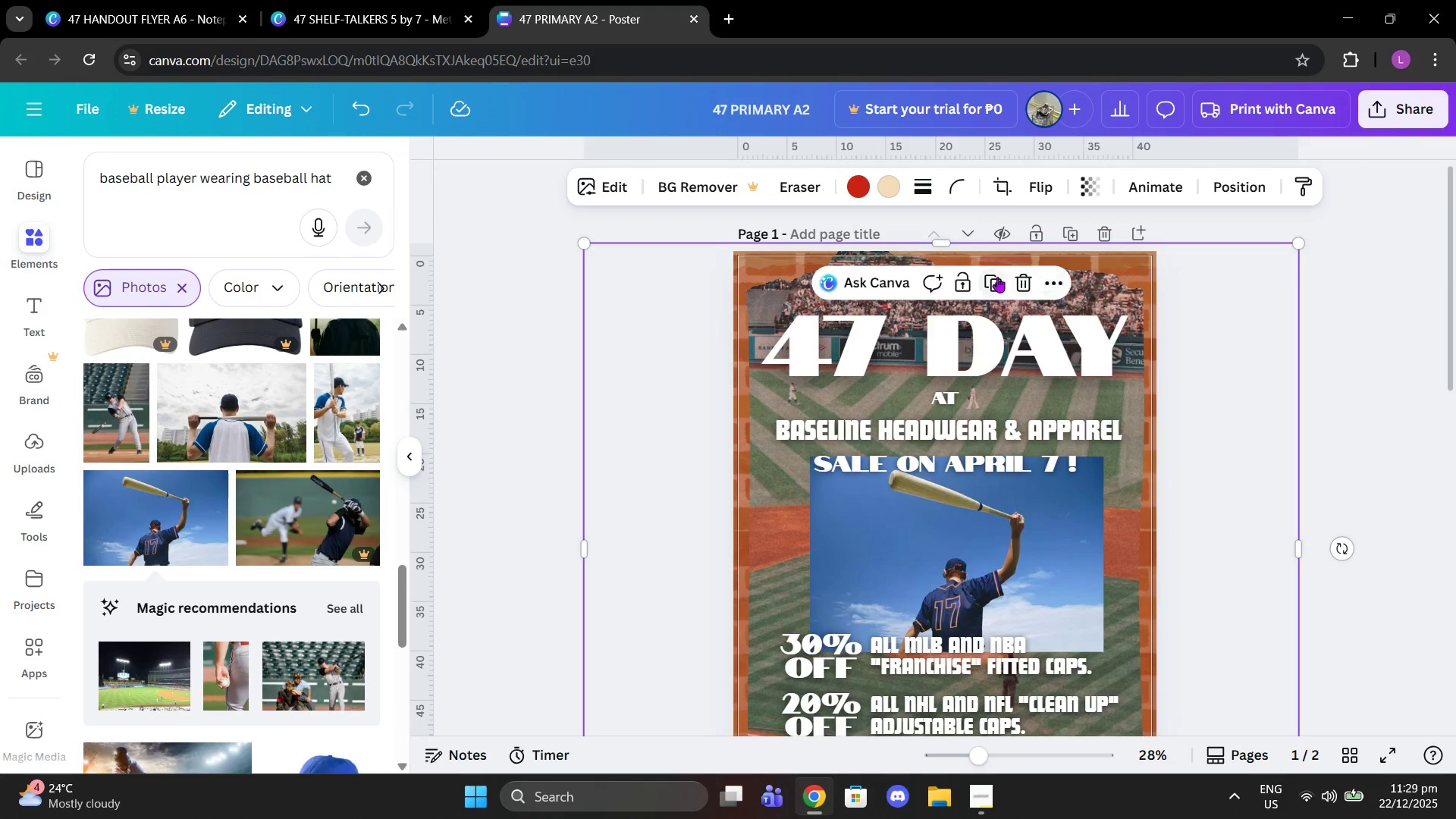 
left_click([1013, 281])
 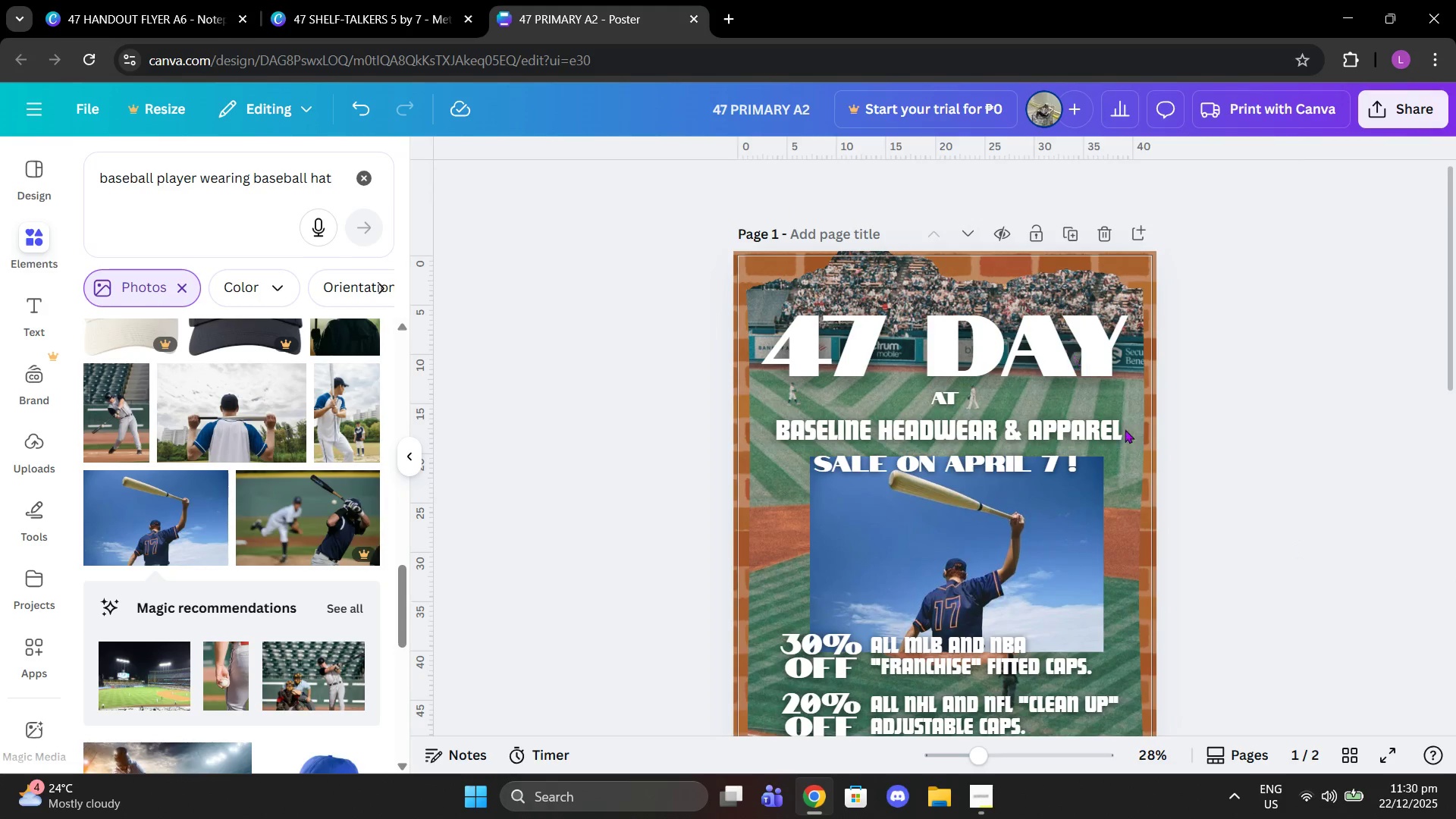 
left_click([1144, 495])
 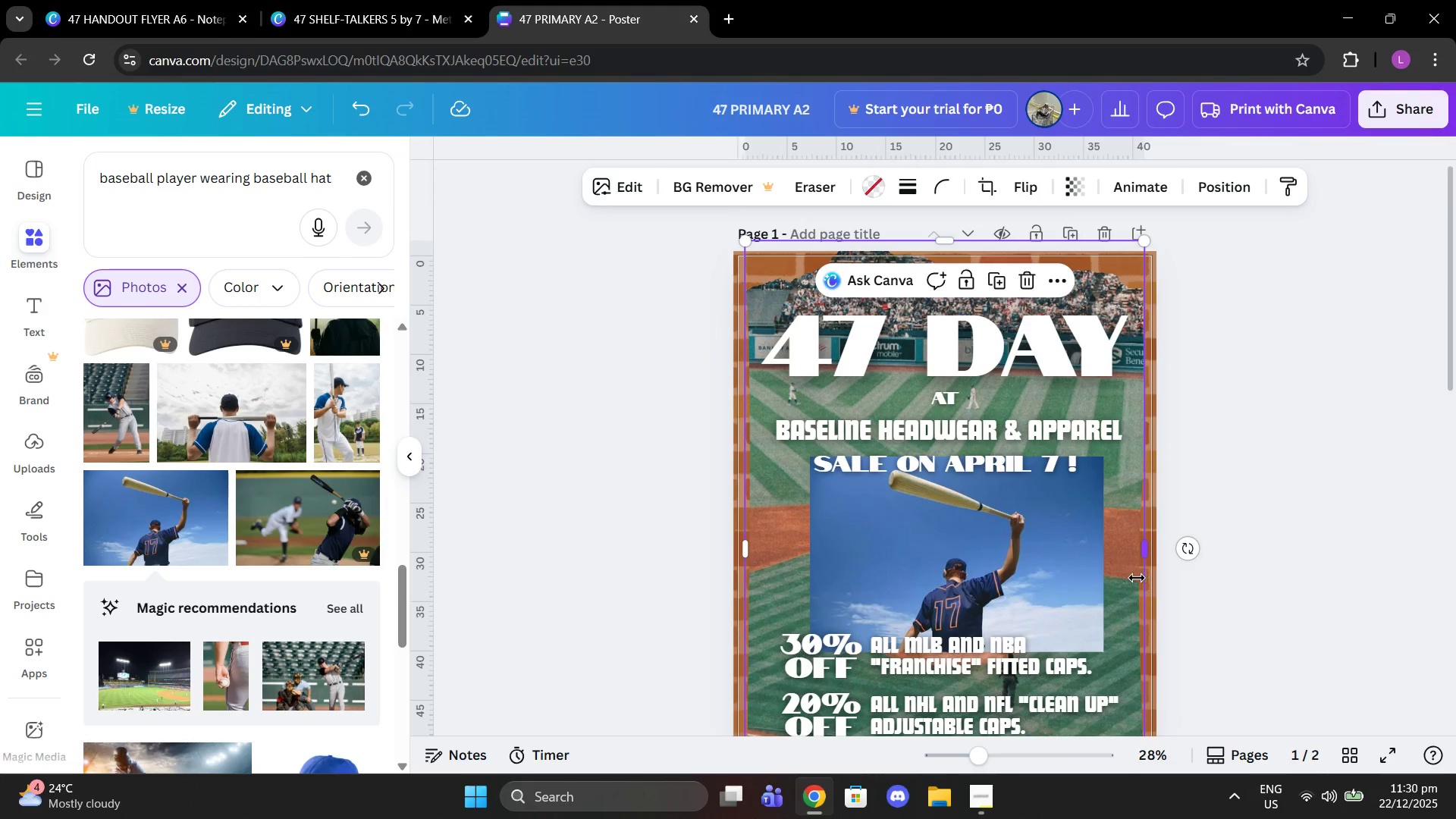 
scroll: coordinate [1121, 551], scroll_direction: down, amount: 2.0
 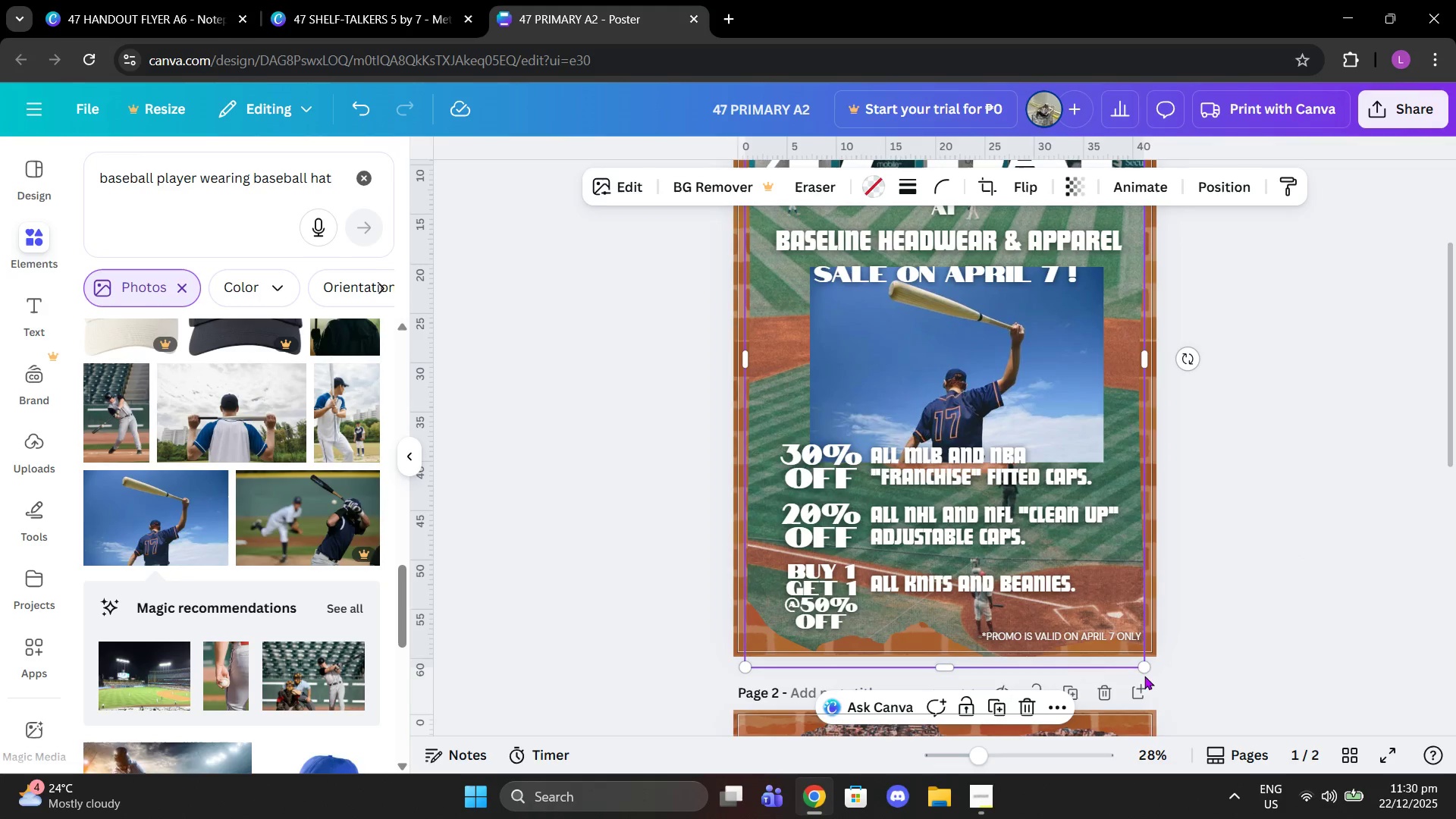 
left_click_drag(start_coordinate=[1139, 667], to_coordinate=[1003, 499])
 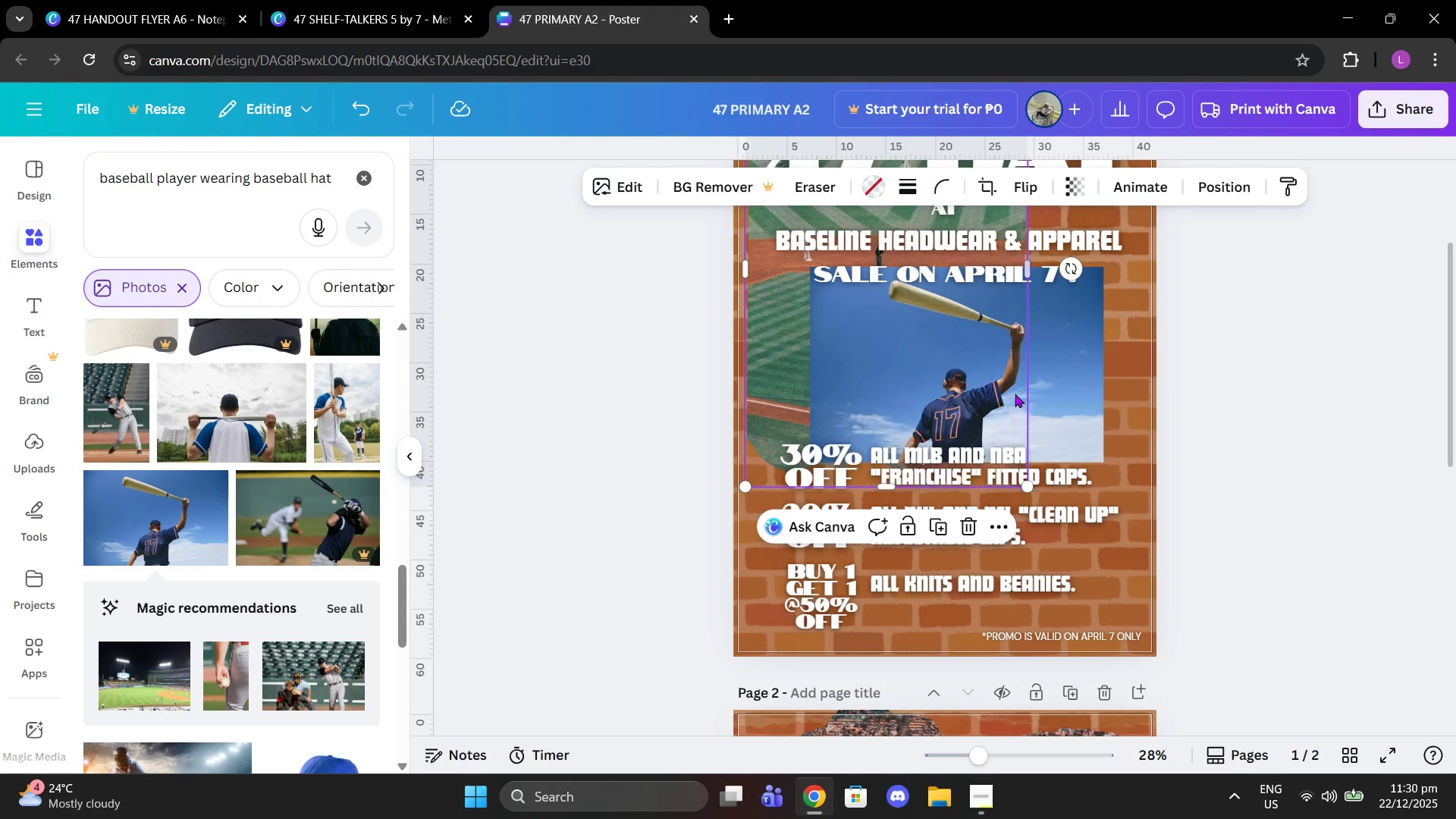 
left_click_drag(start_coordinate=[1015, 394], to_coordinate=[1051, 395])
 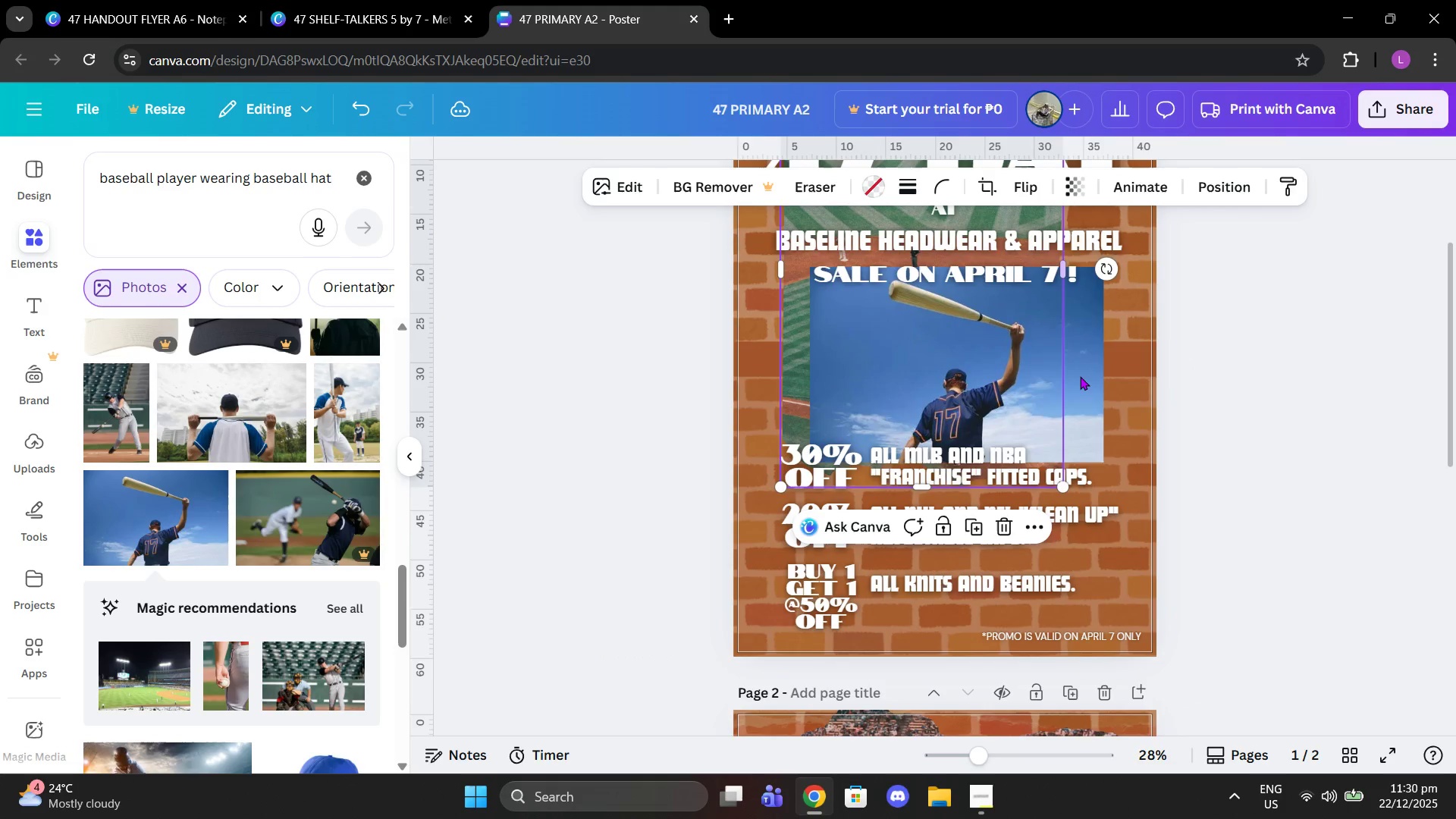 
left_click([1083, 372])
 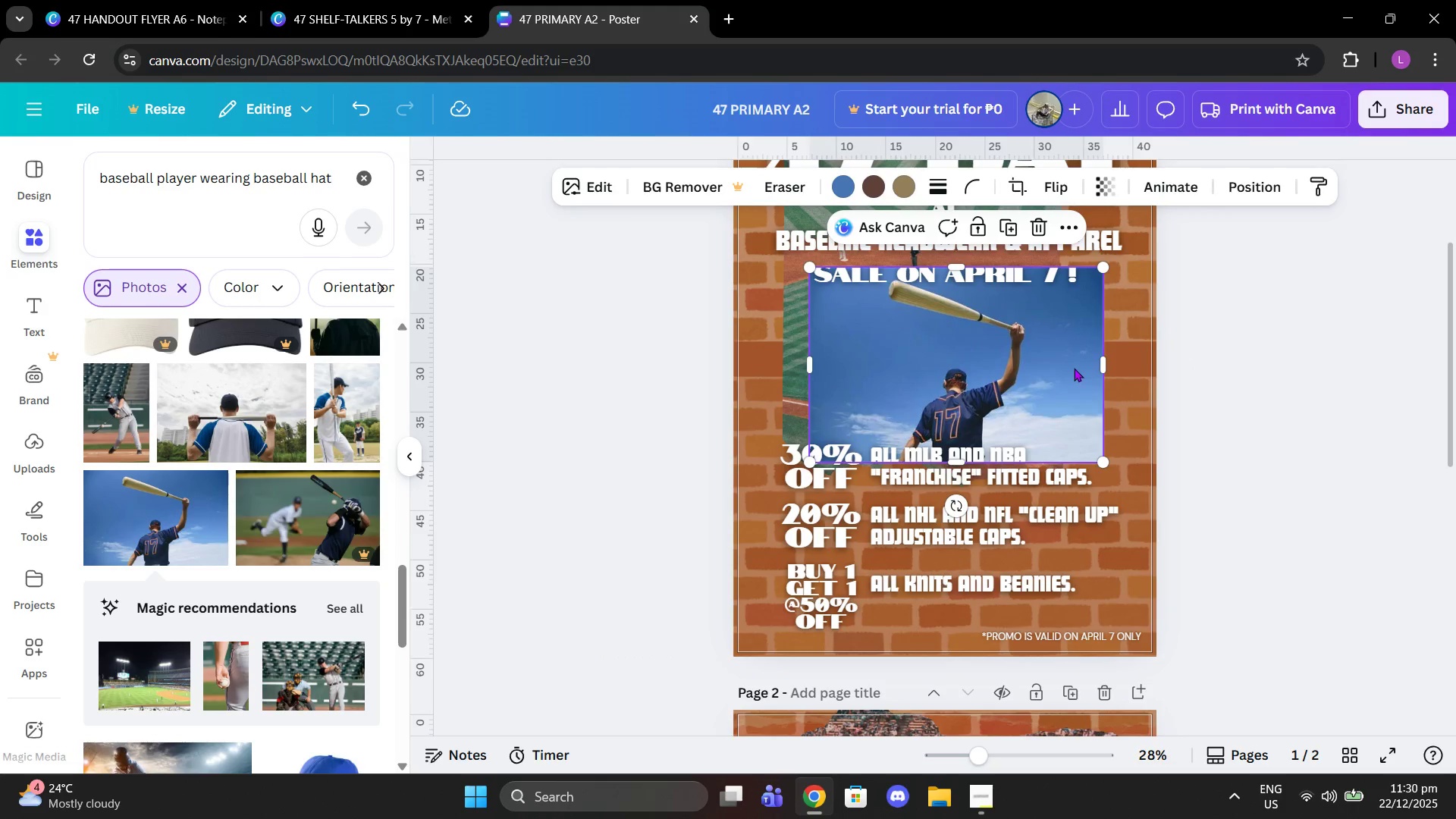 
left_click_drag(start_coordinate=[1074, 368], to_coordinate=[1088, 410])
 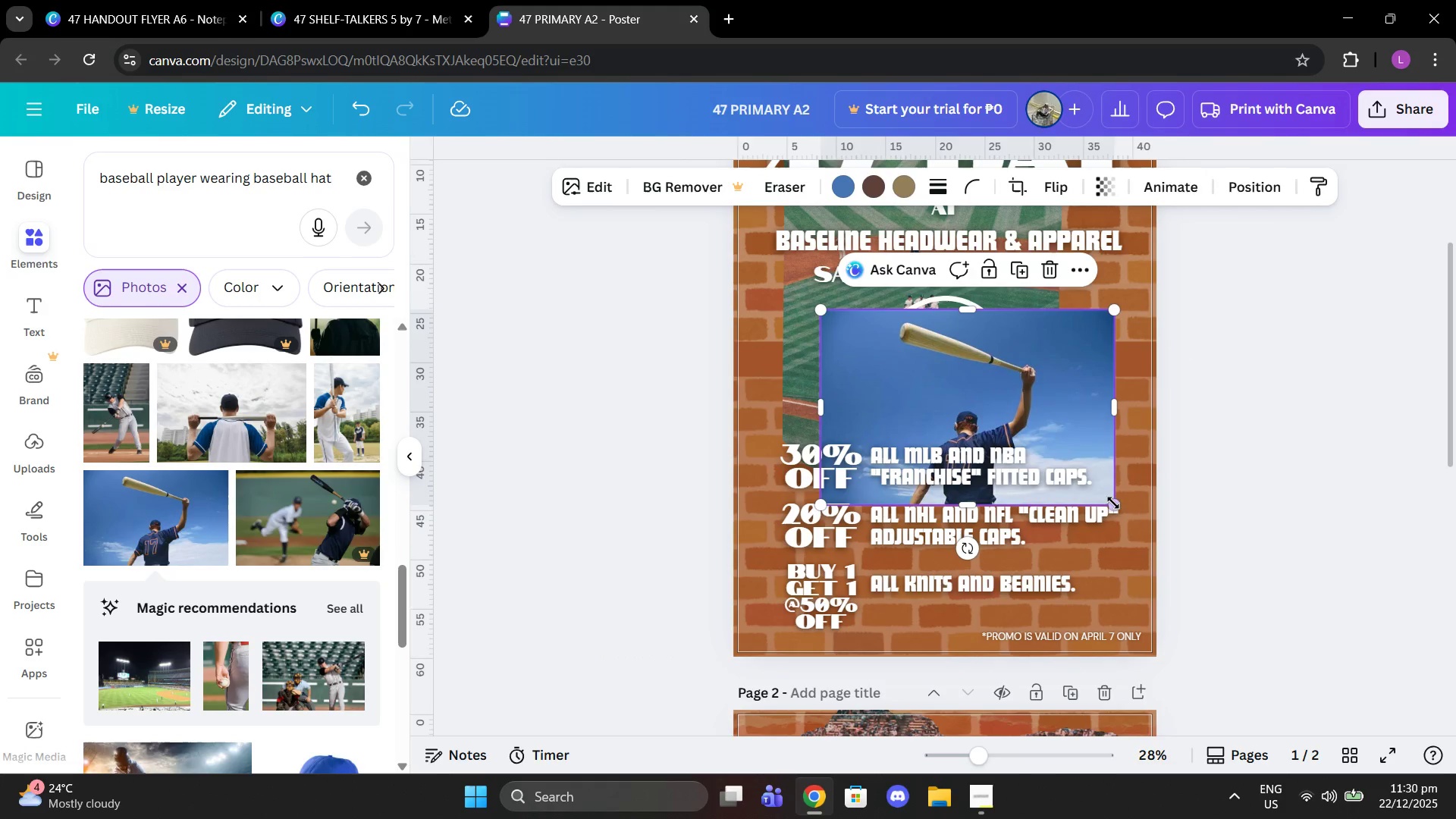 
left_click_drag(start_coordinate=[1113, 503], to_coordinate=[987, 403])
 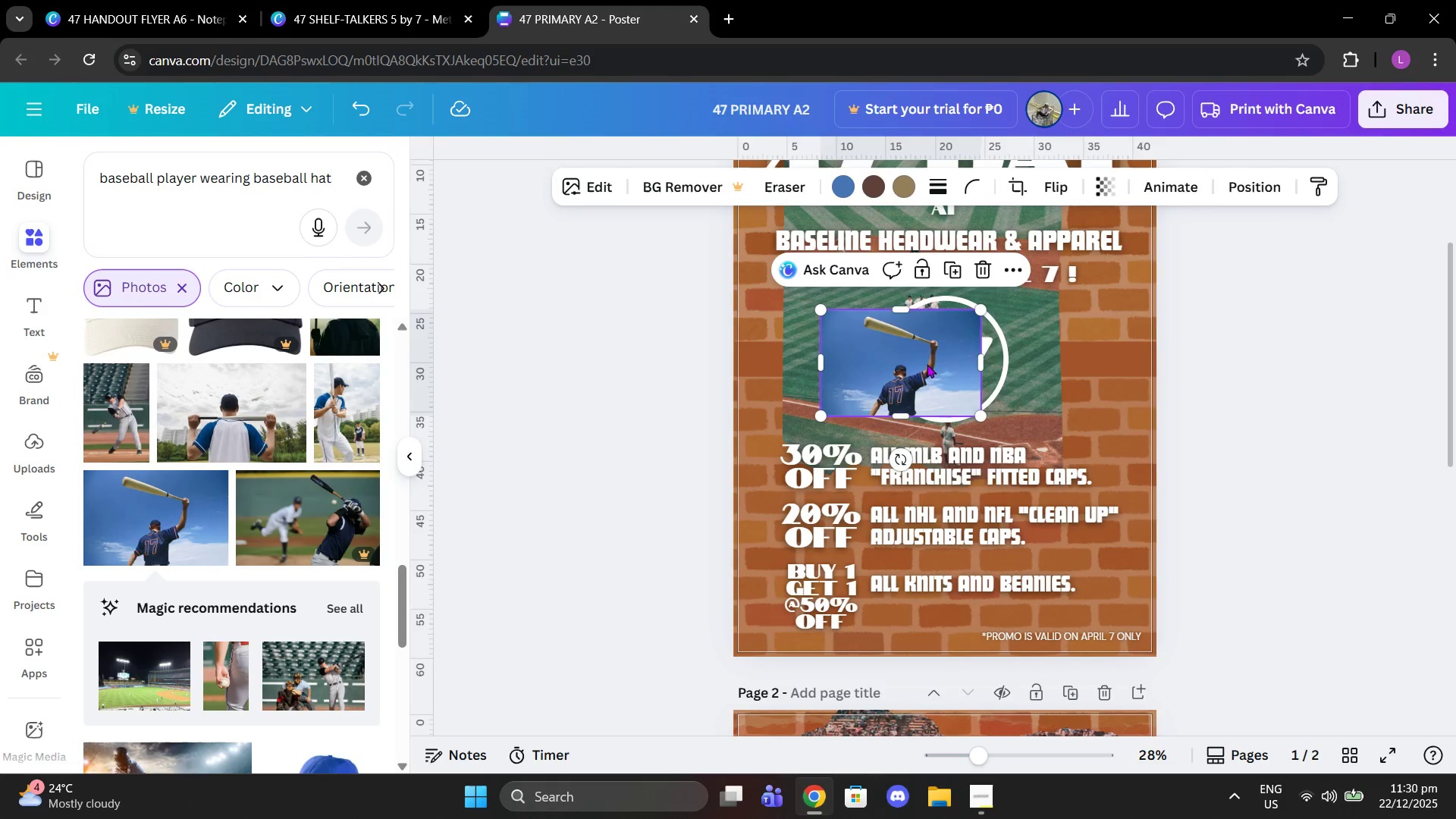 
left_click_drag(start_coordinate=[927, 364], to_coordinate=[1042, 472])
 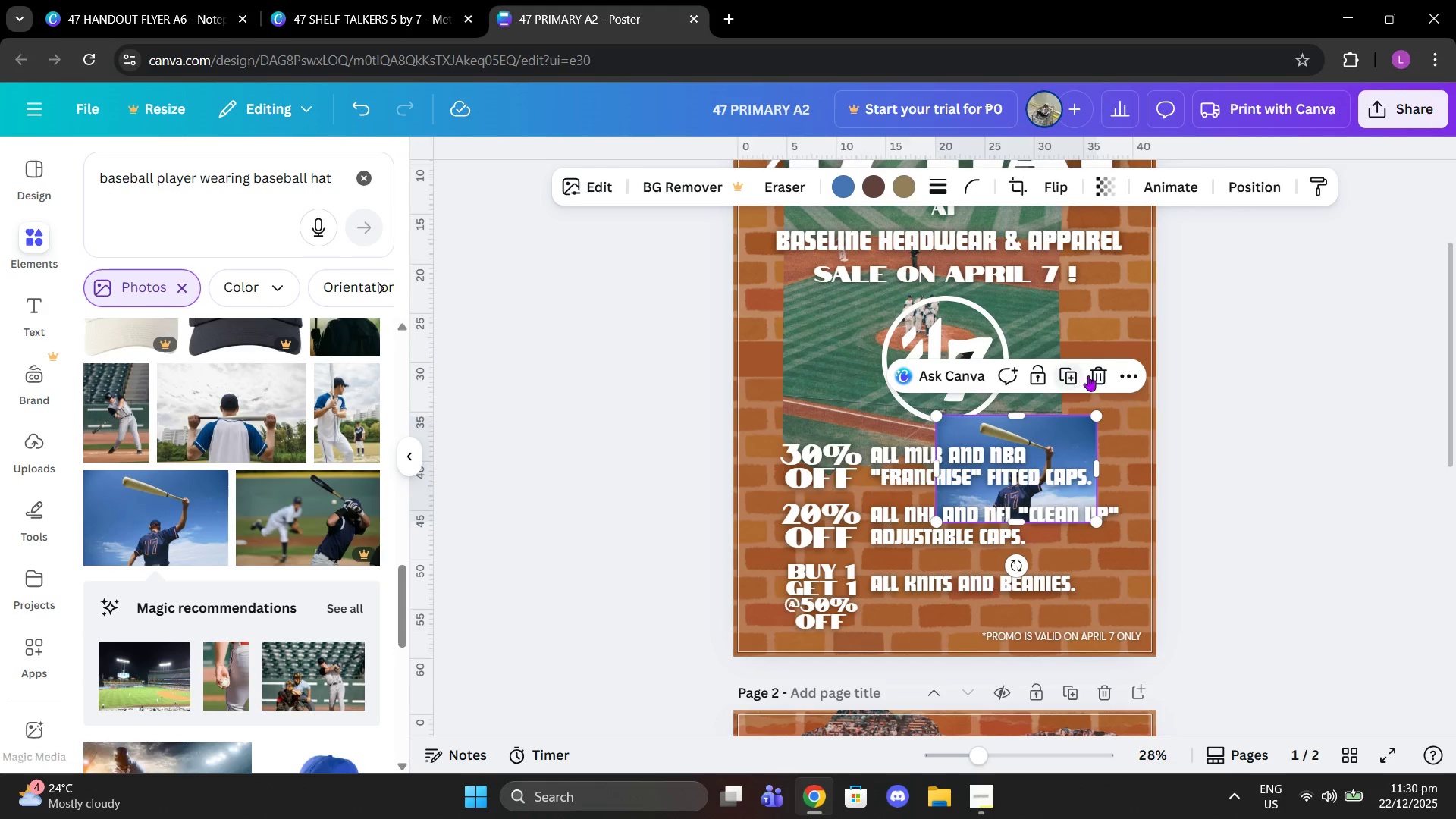 
left_click([1091, 373])
 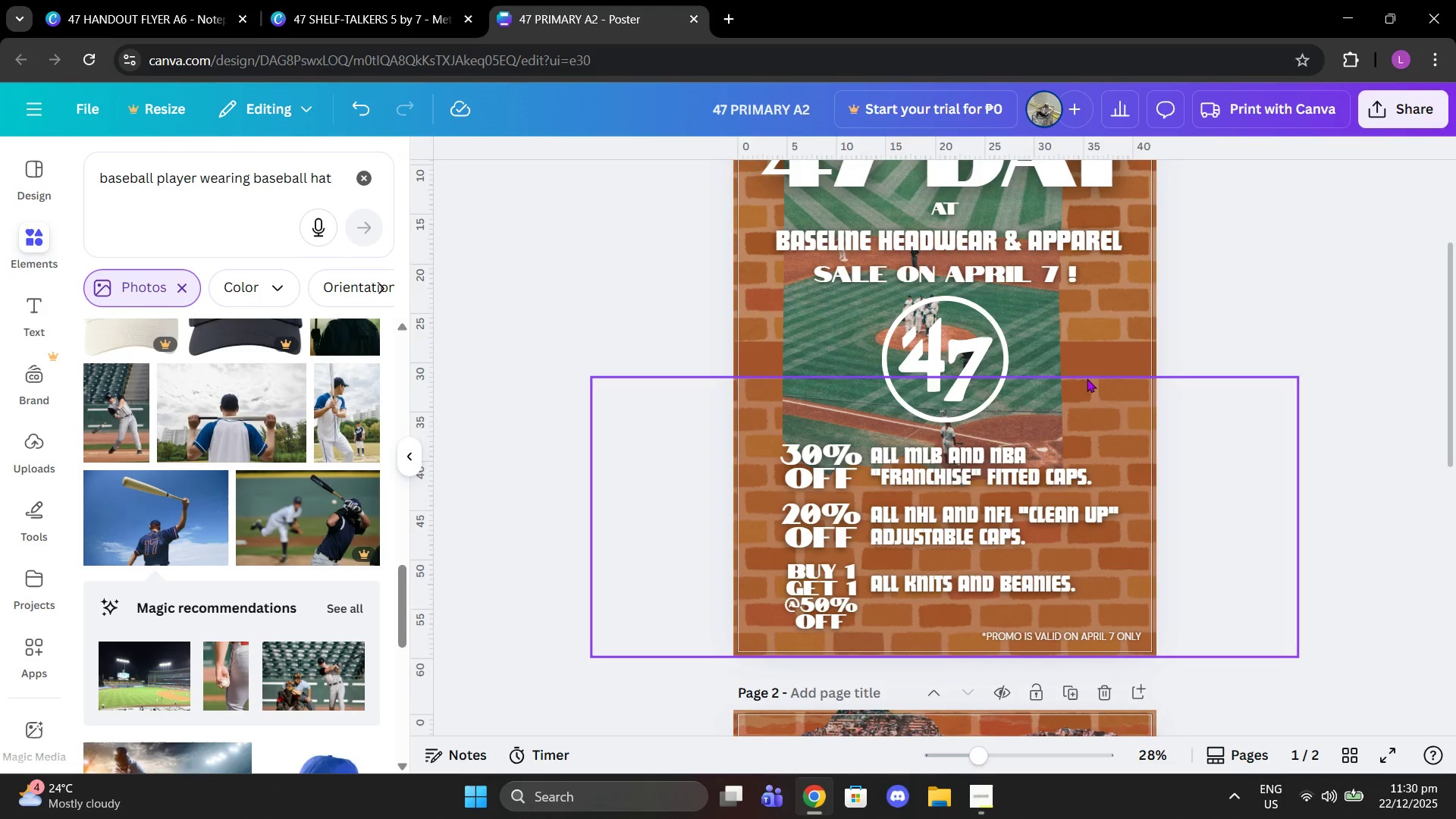 
scroll: coordinate [1086, 378], scroll_direction: up, amount: 2.0
 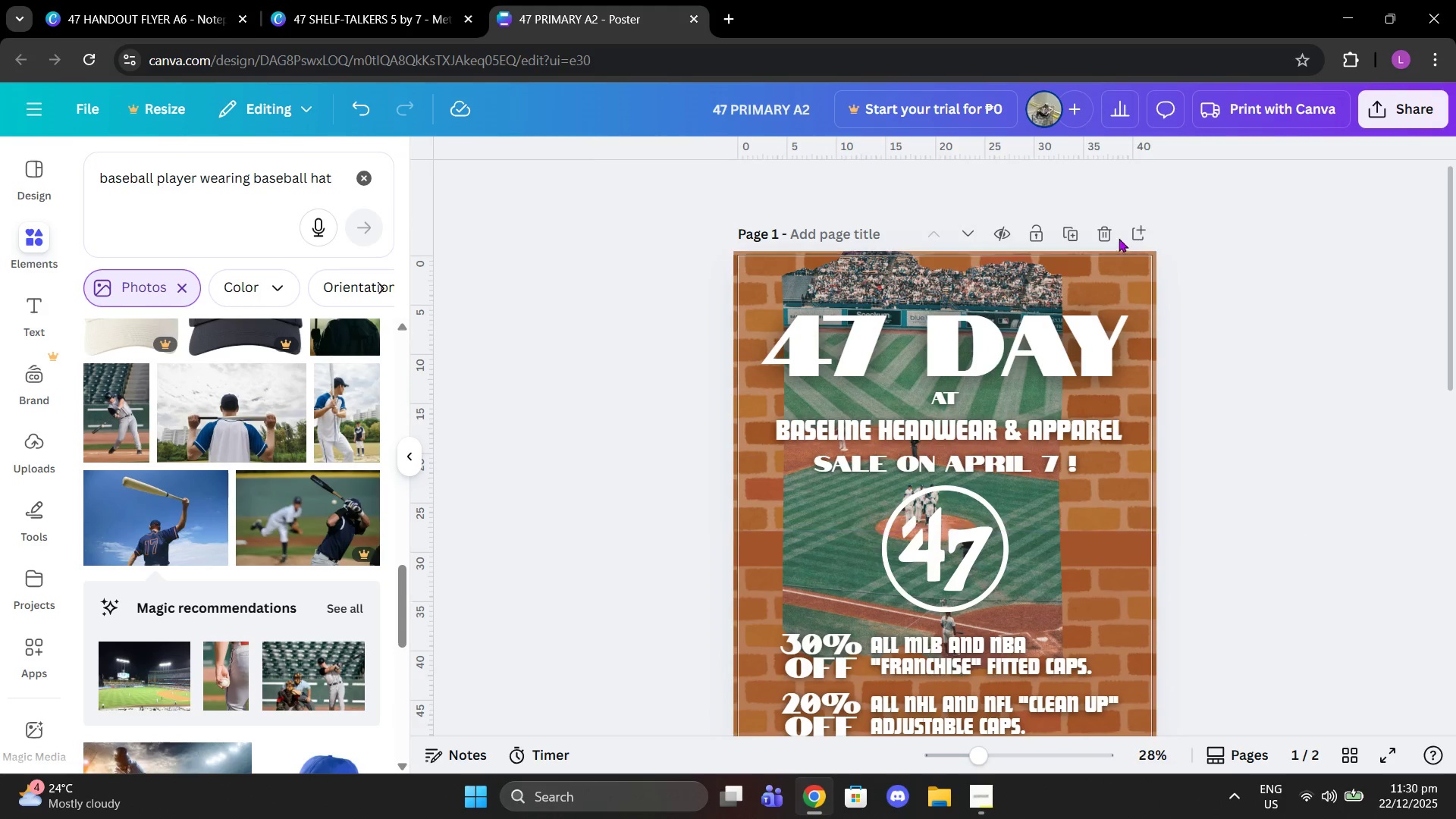 
left_click([1111, 234])
 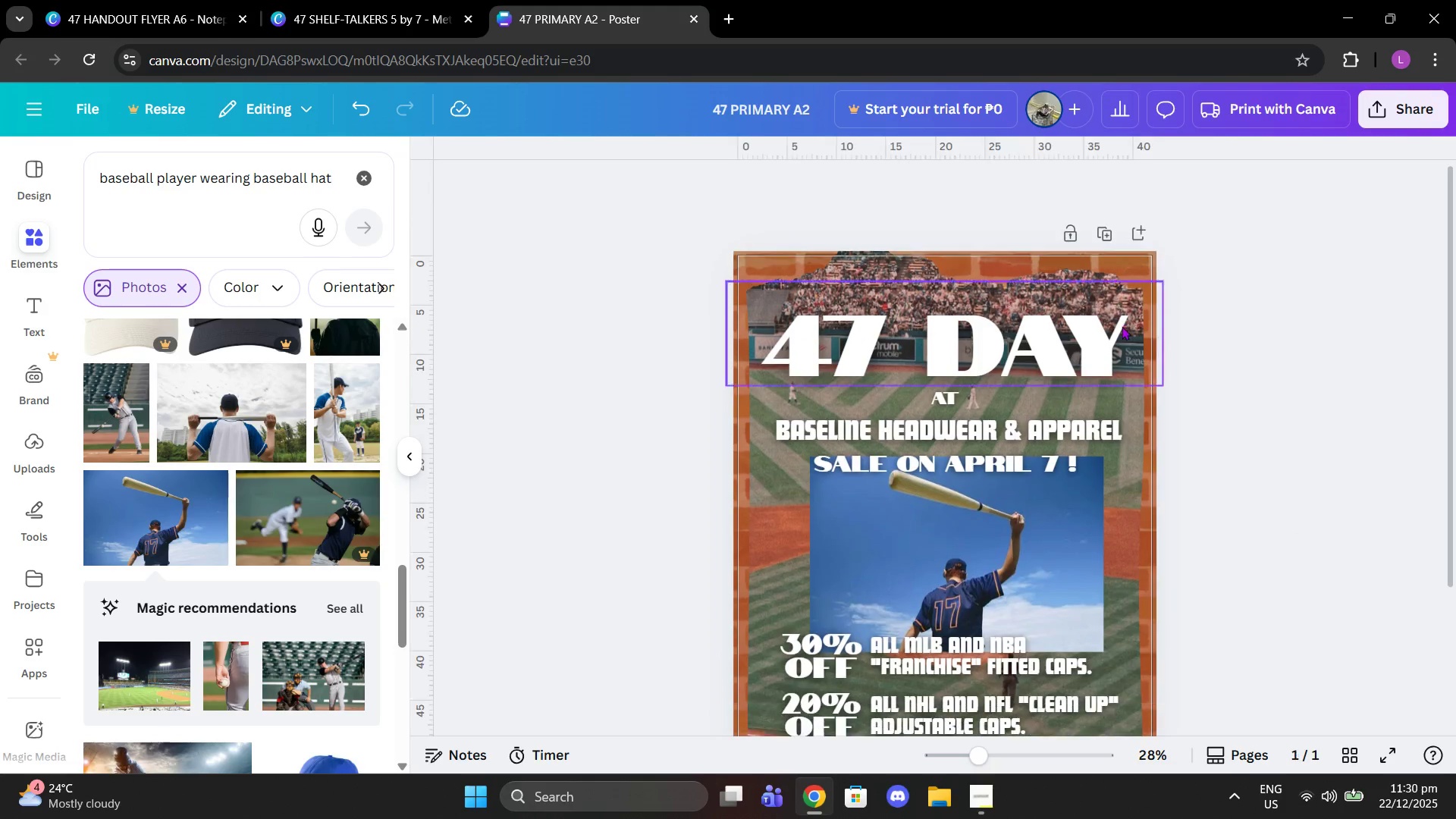 
scroll: coordinate [1123, 328], scroll_direction: down, amount: 1.0
 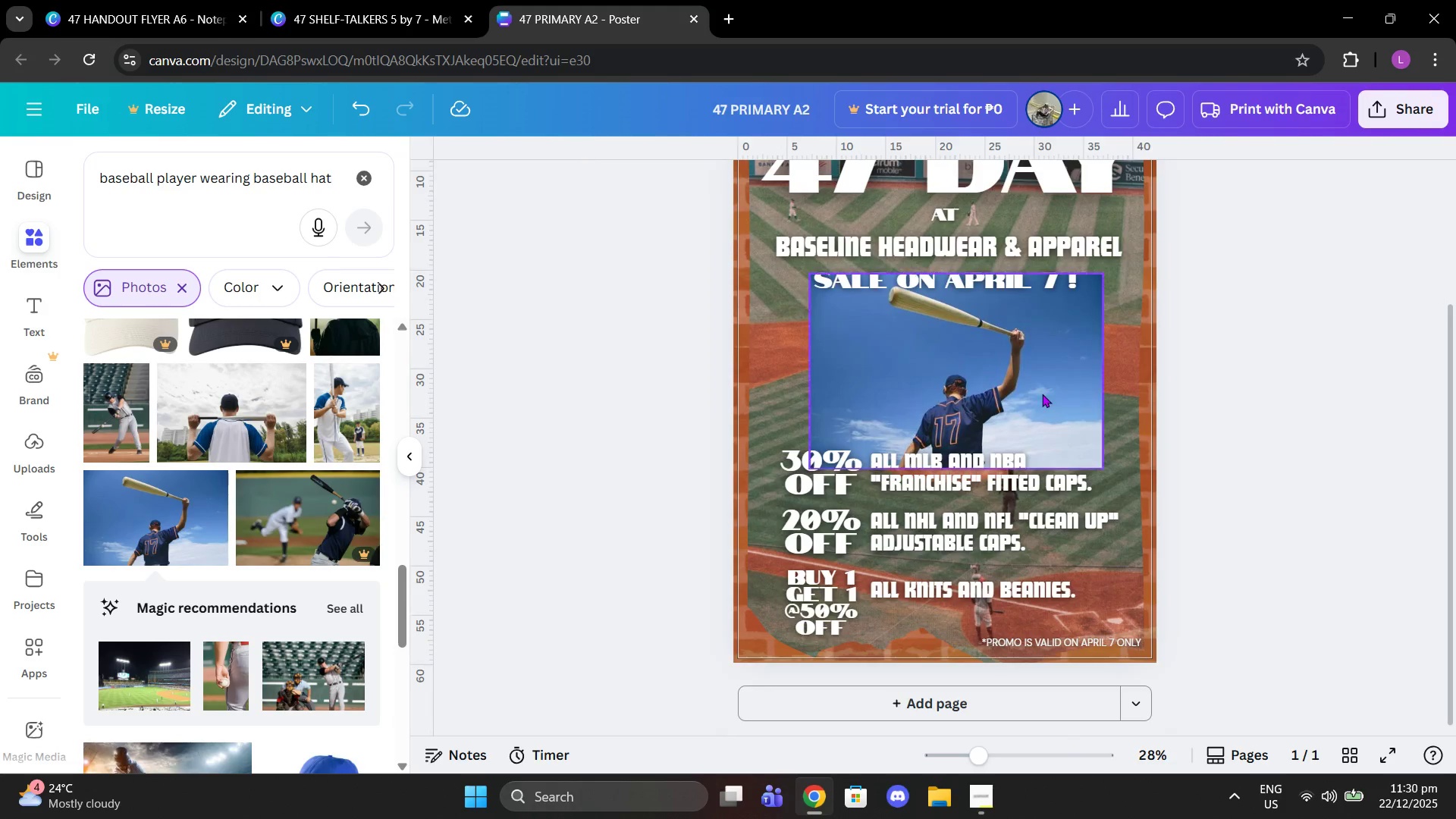 
left_click([1042, 394])
 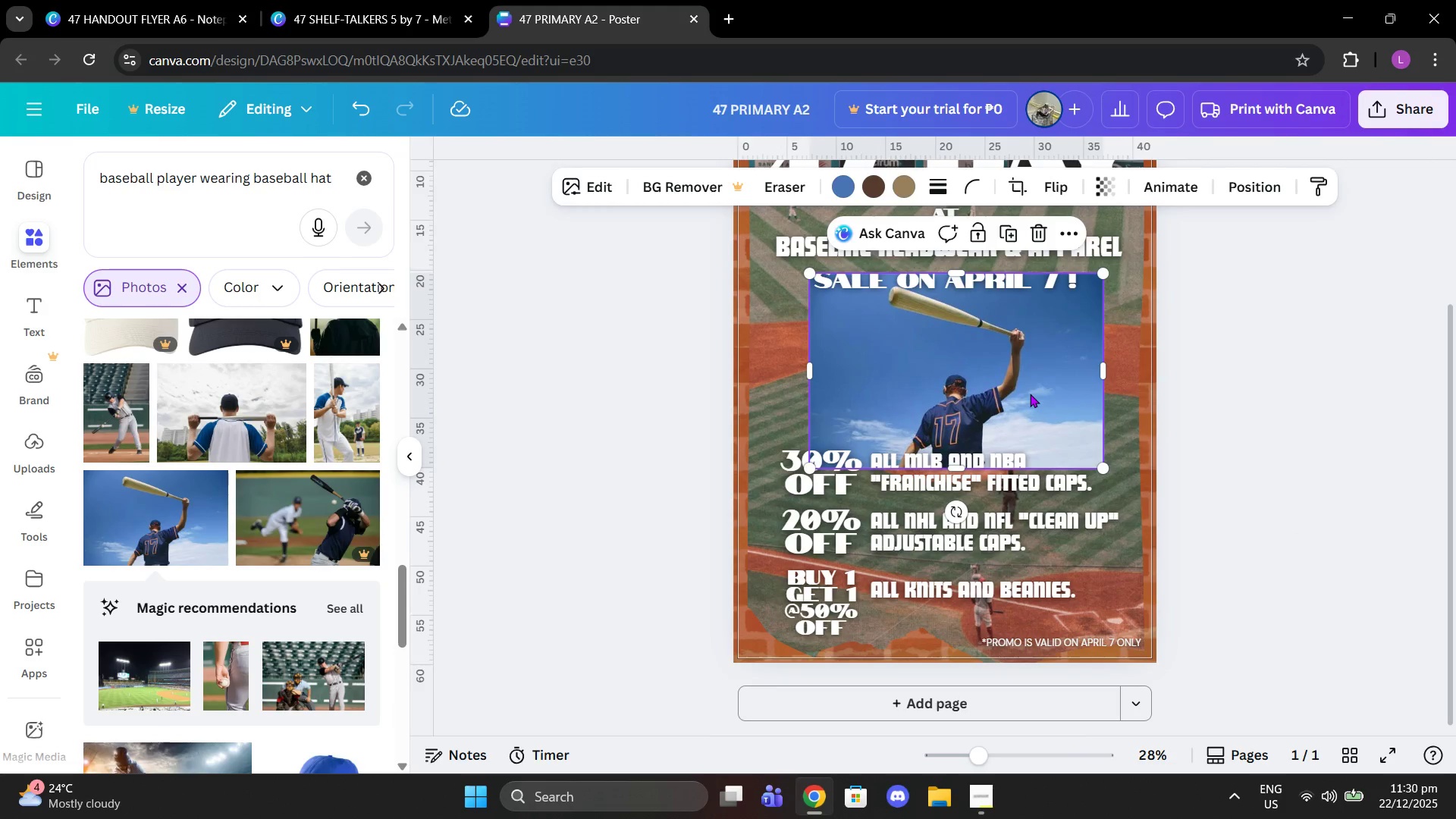 
key(Delete)
 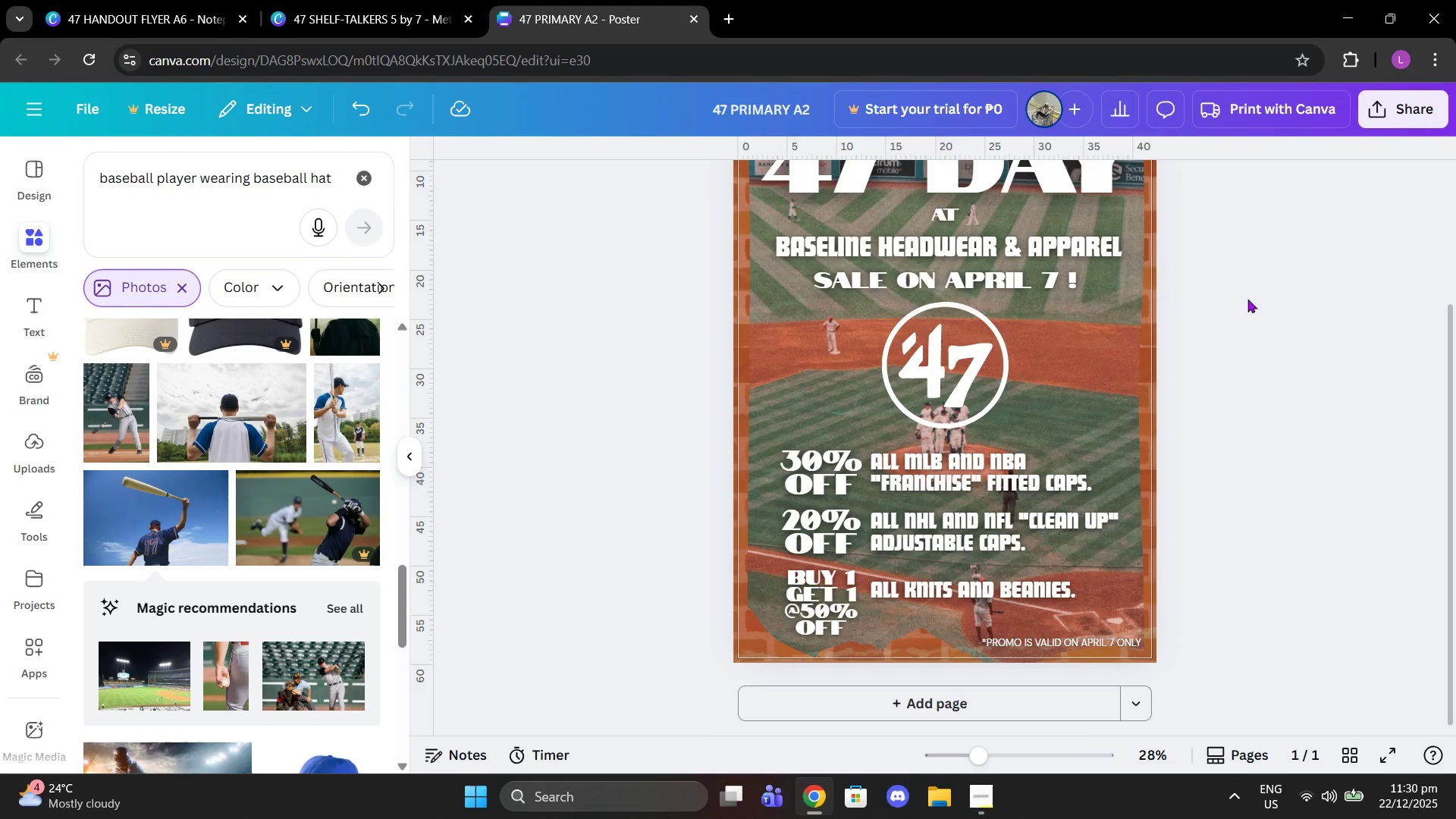 
scroll: coordinate [1247, 299], scroll_direction: up, amount: 2.0
 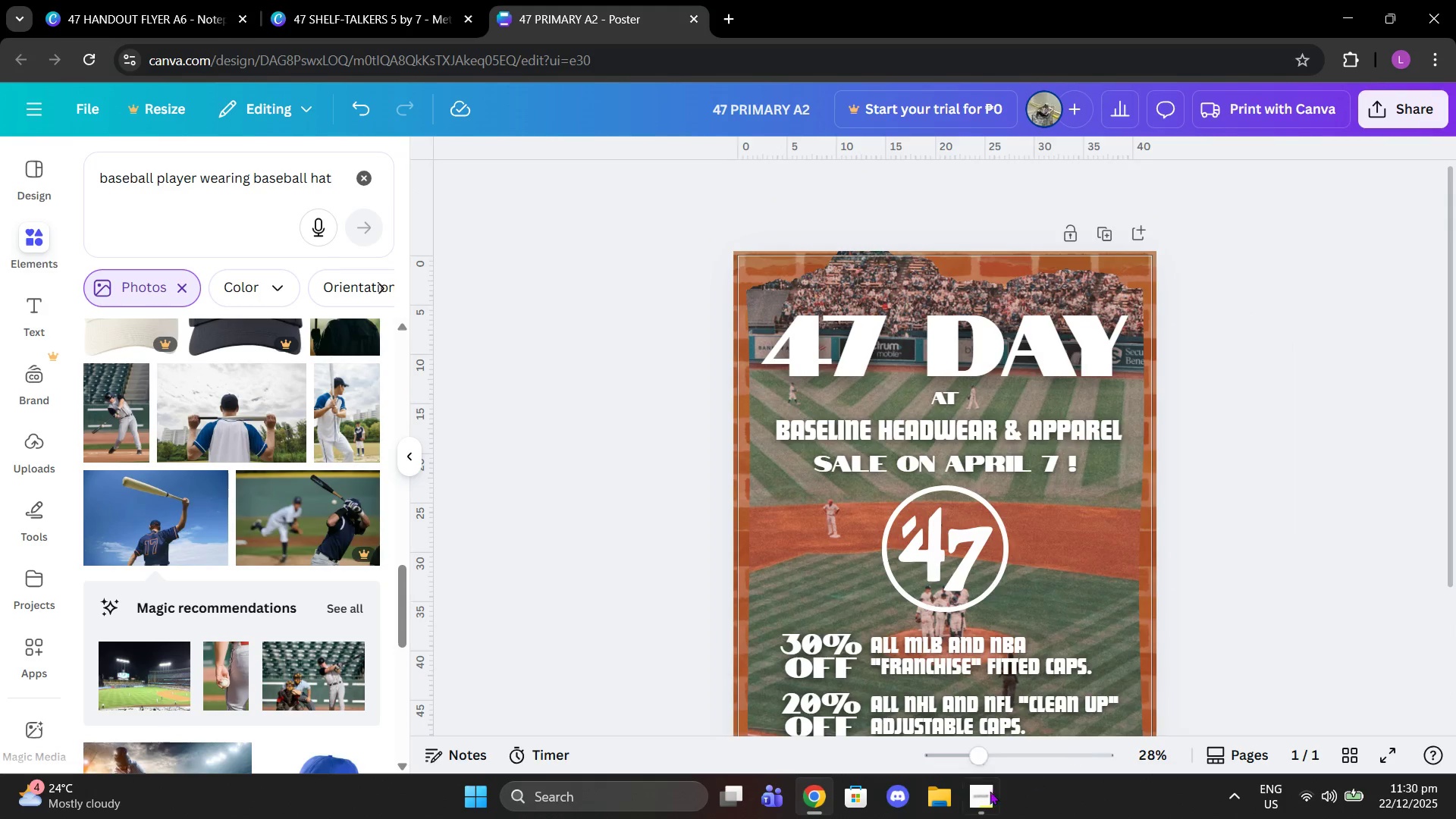 
left_click([979, 795])